 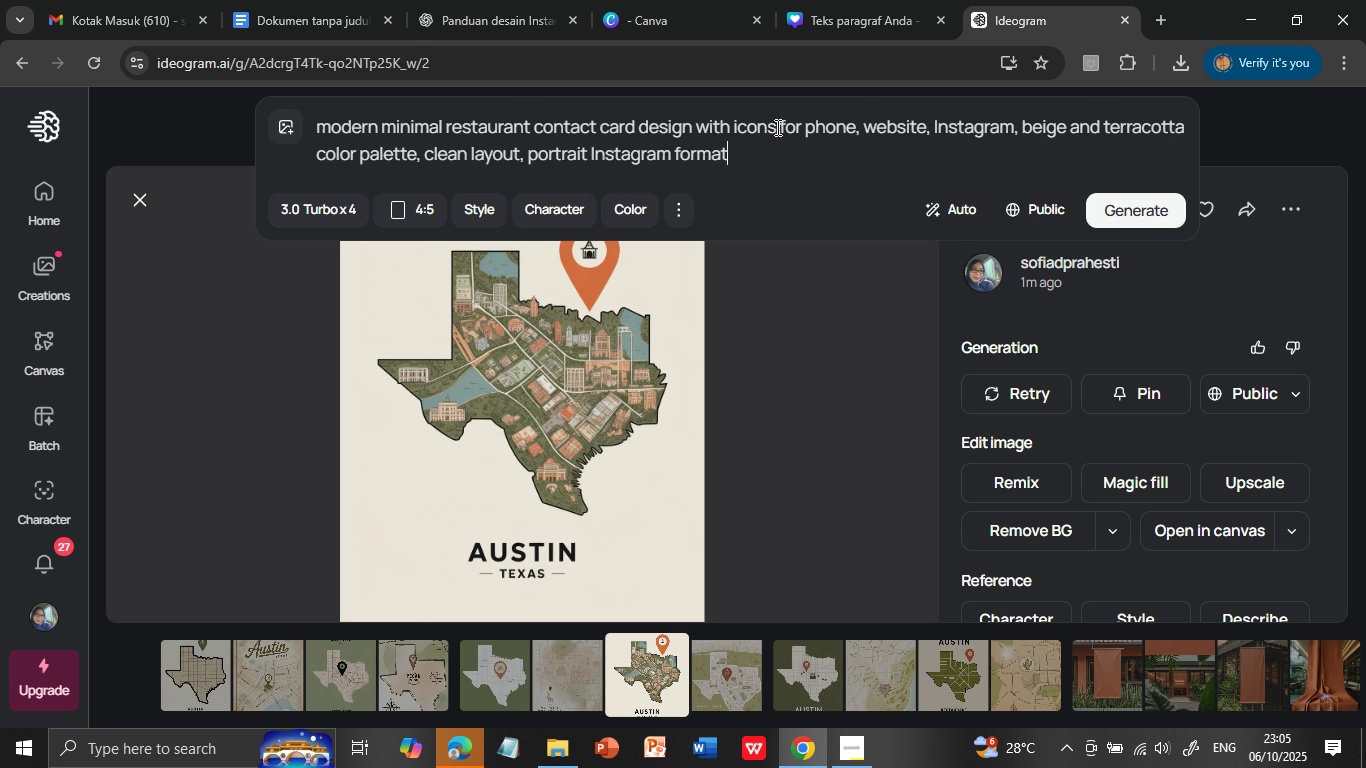 
left_click([1114, 207])
 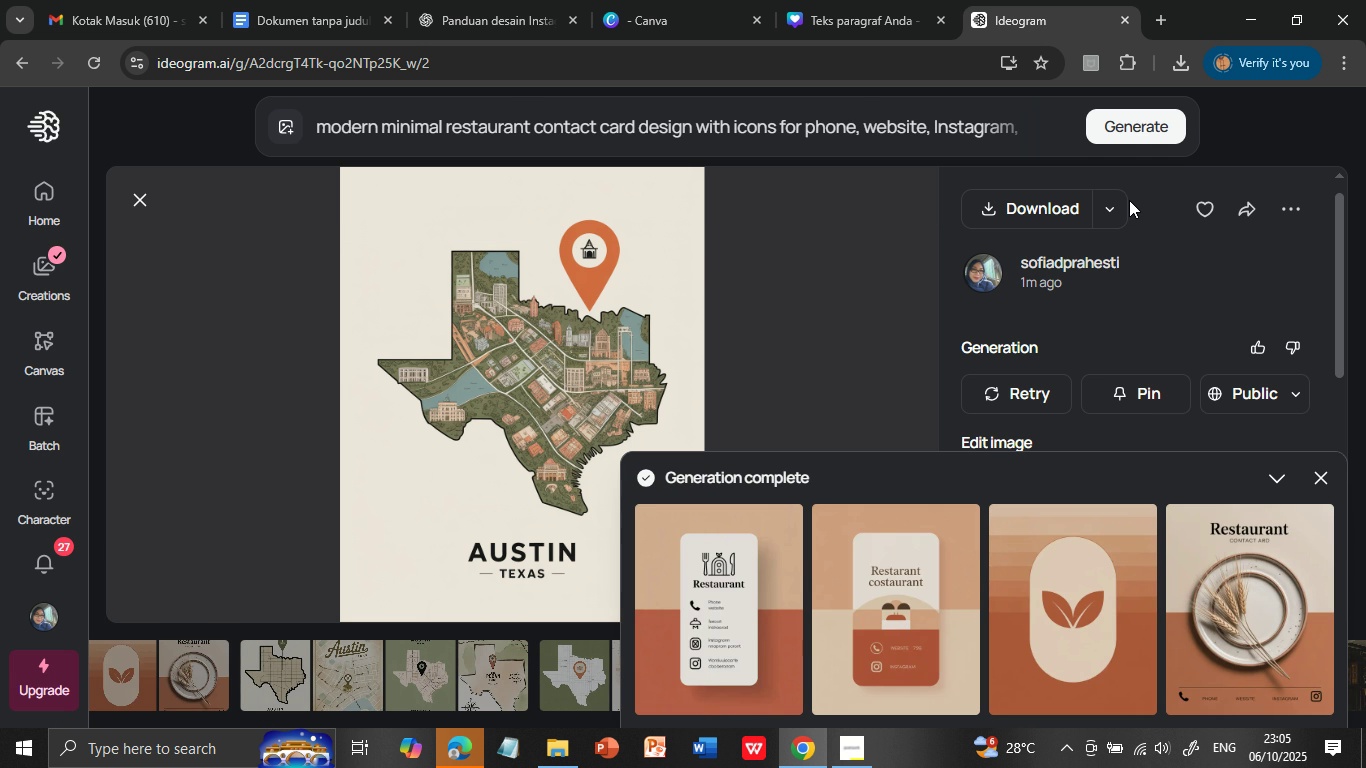 
wait(17.0)
 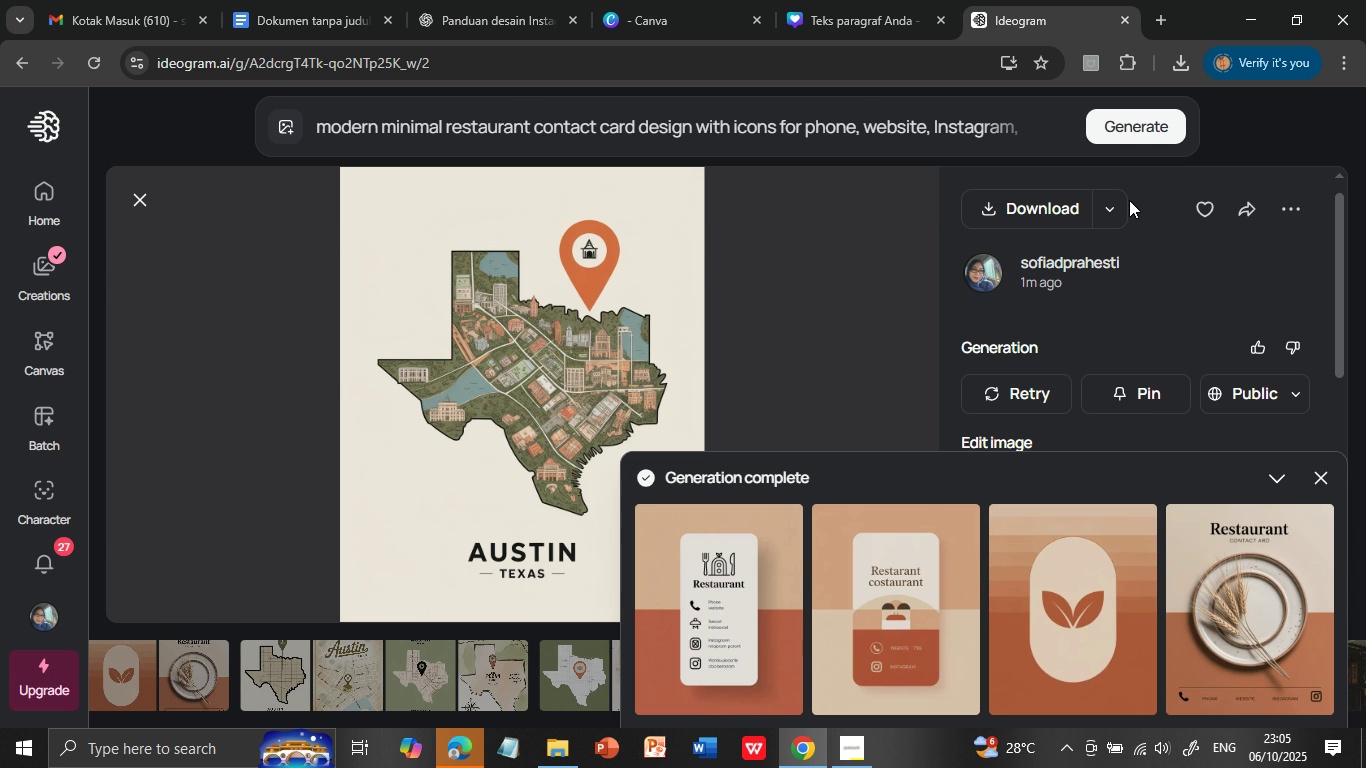 
left_click([759, 617])
 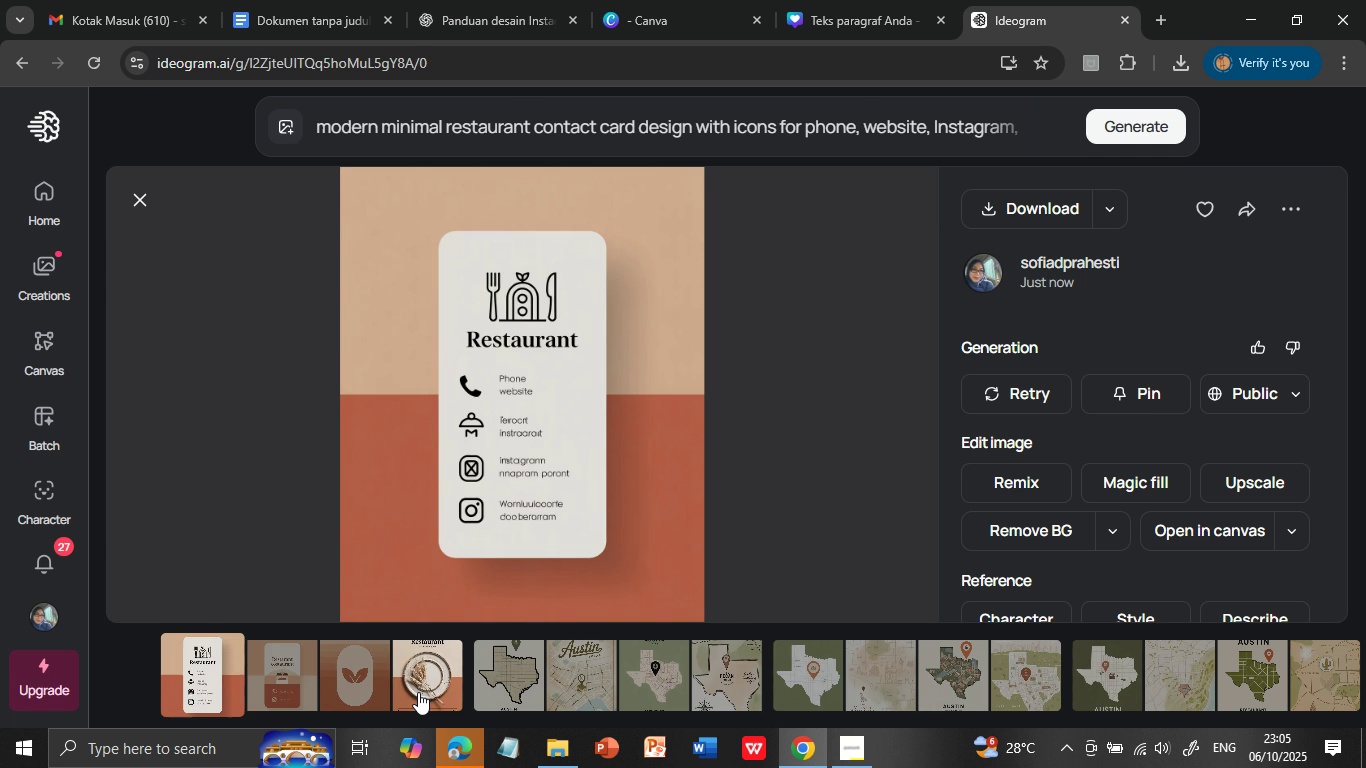 
mouse_move([394, 684])
 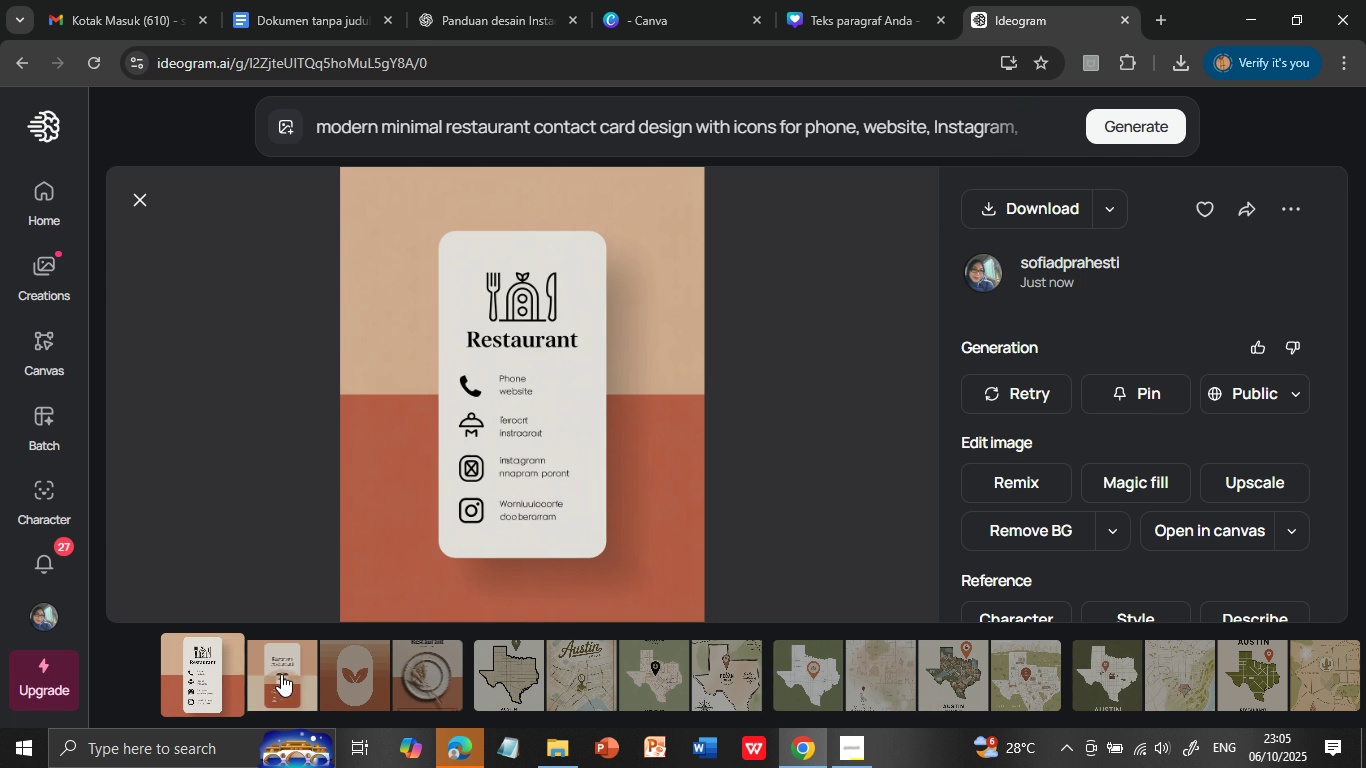 
left_click([281, 674])
 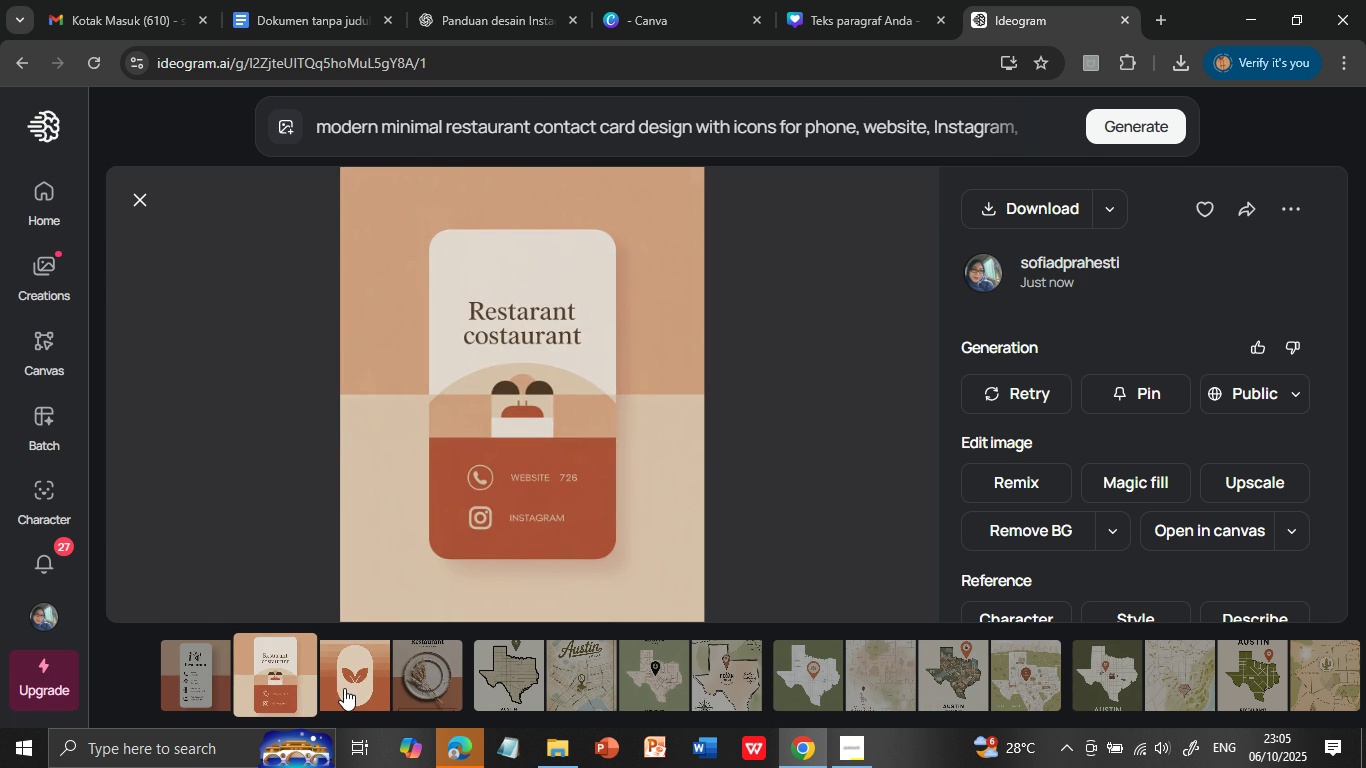 
left_click([343, 687])
 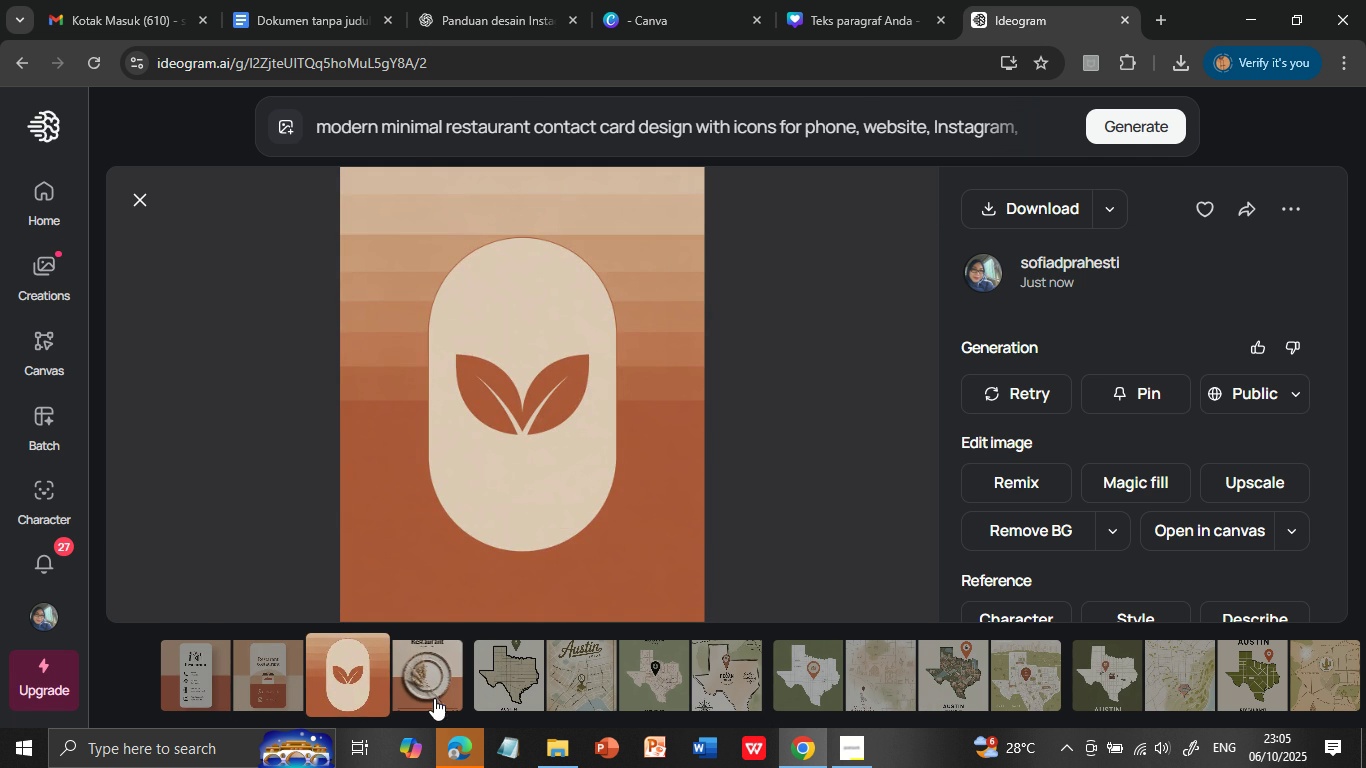 
left_click([429, 688])
 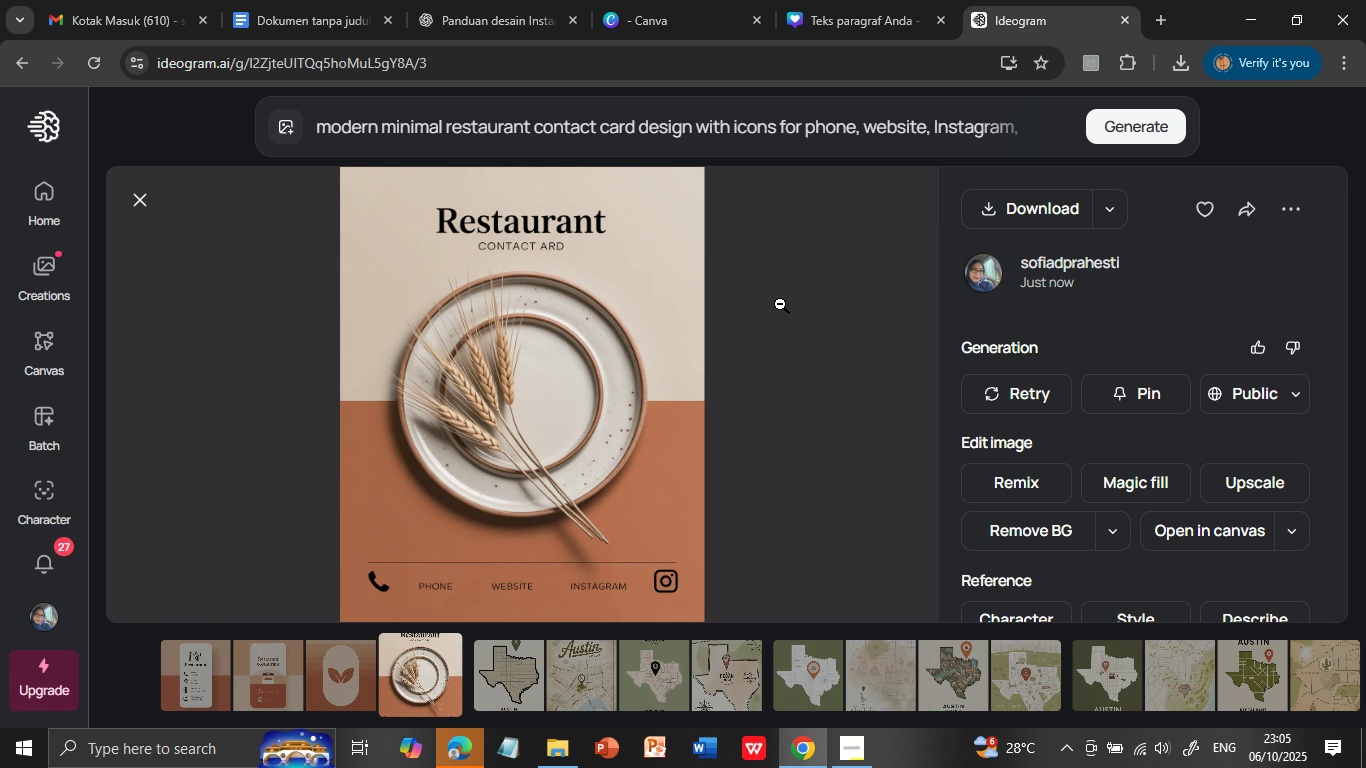 
wait(11.9)
 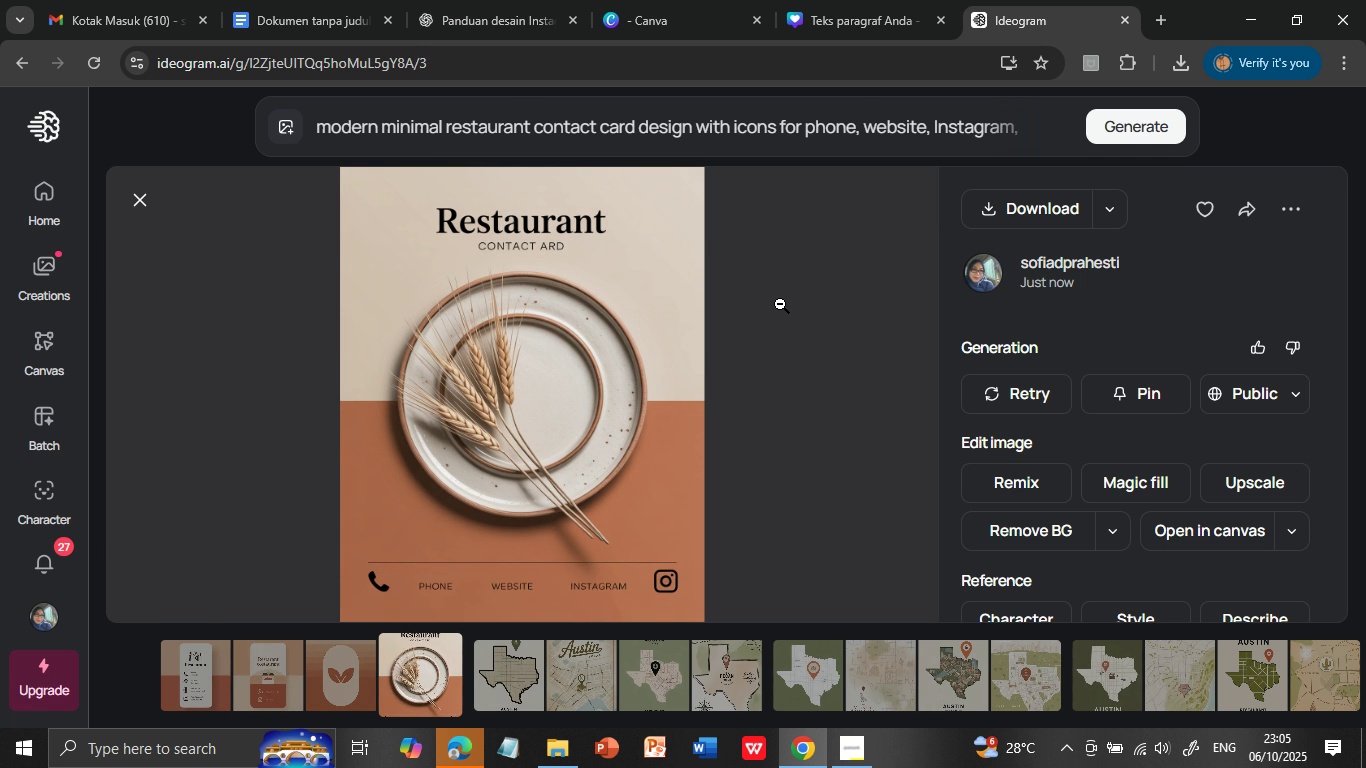 
left_click([792, 135])
 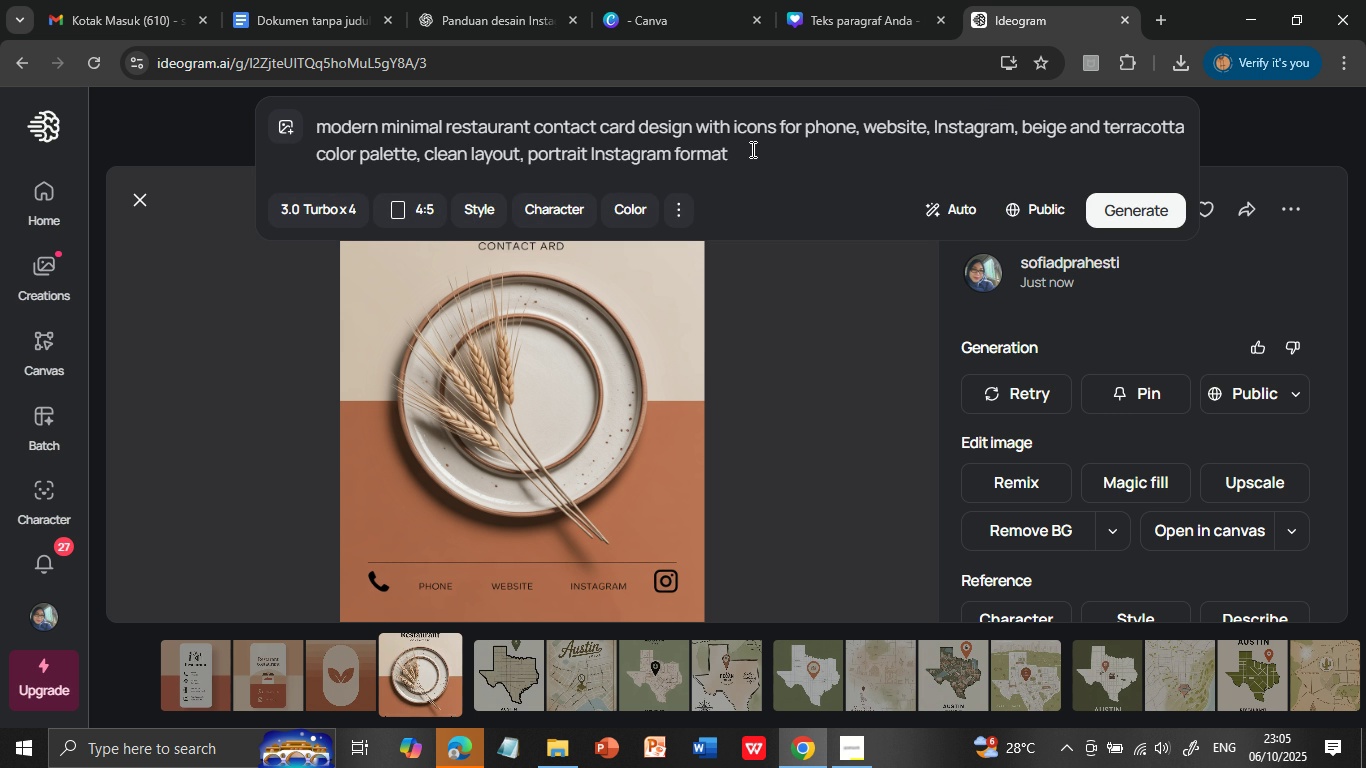 
left_click([749, 150])
 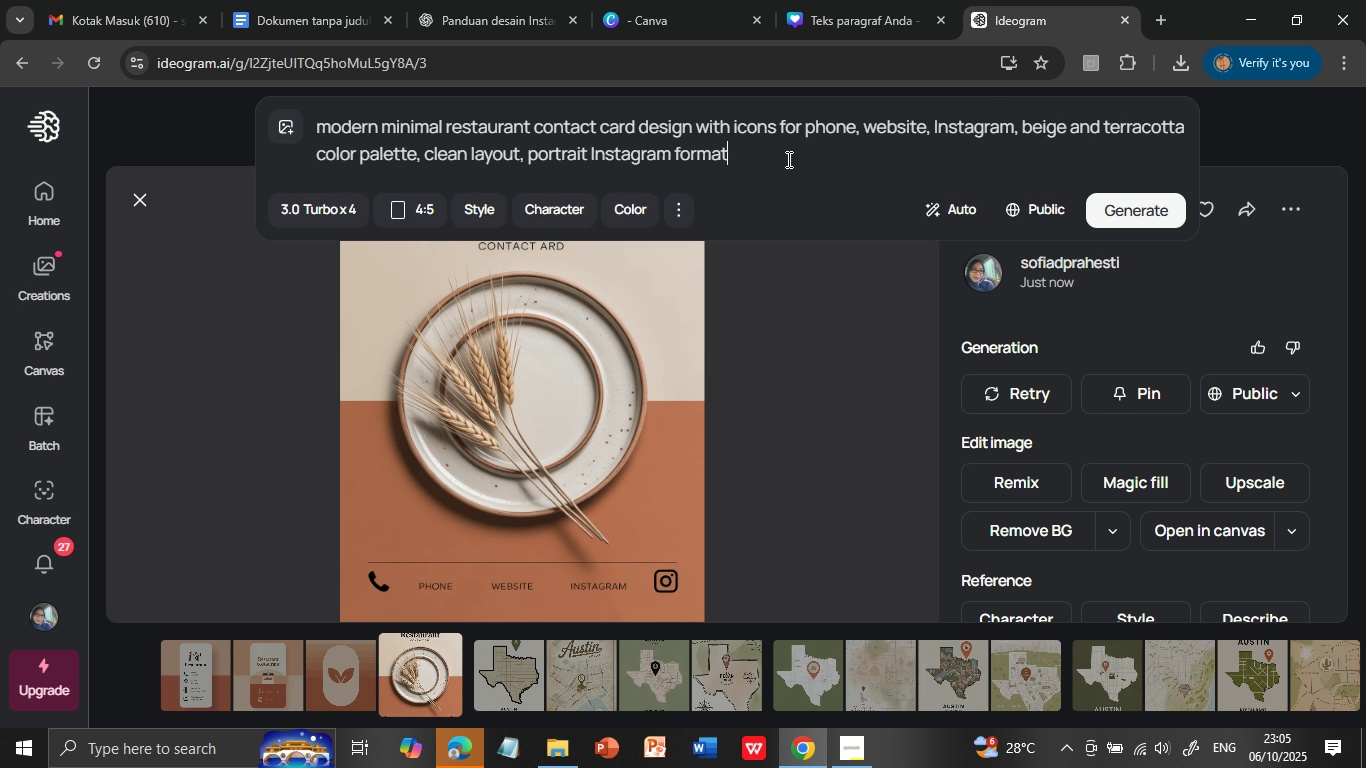 
type(, no text just icon)
 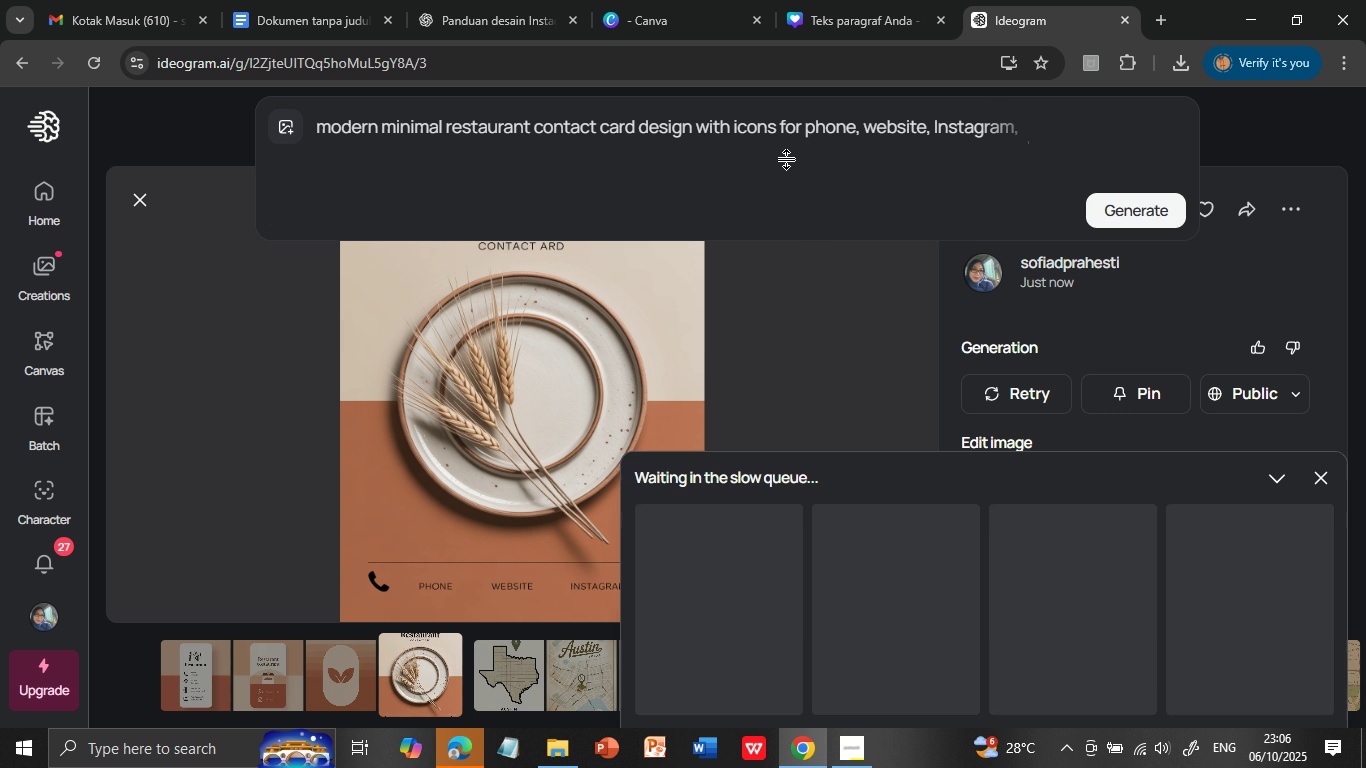 
key(Enter)
 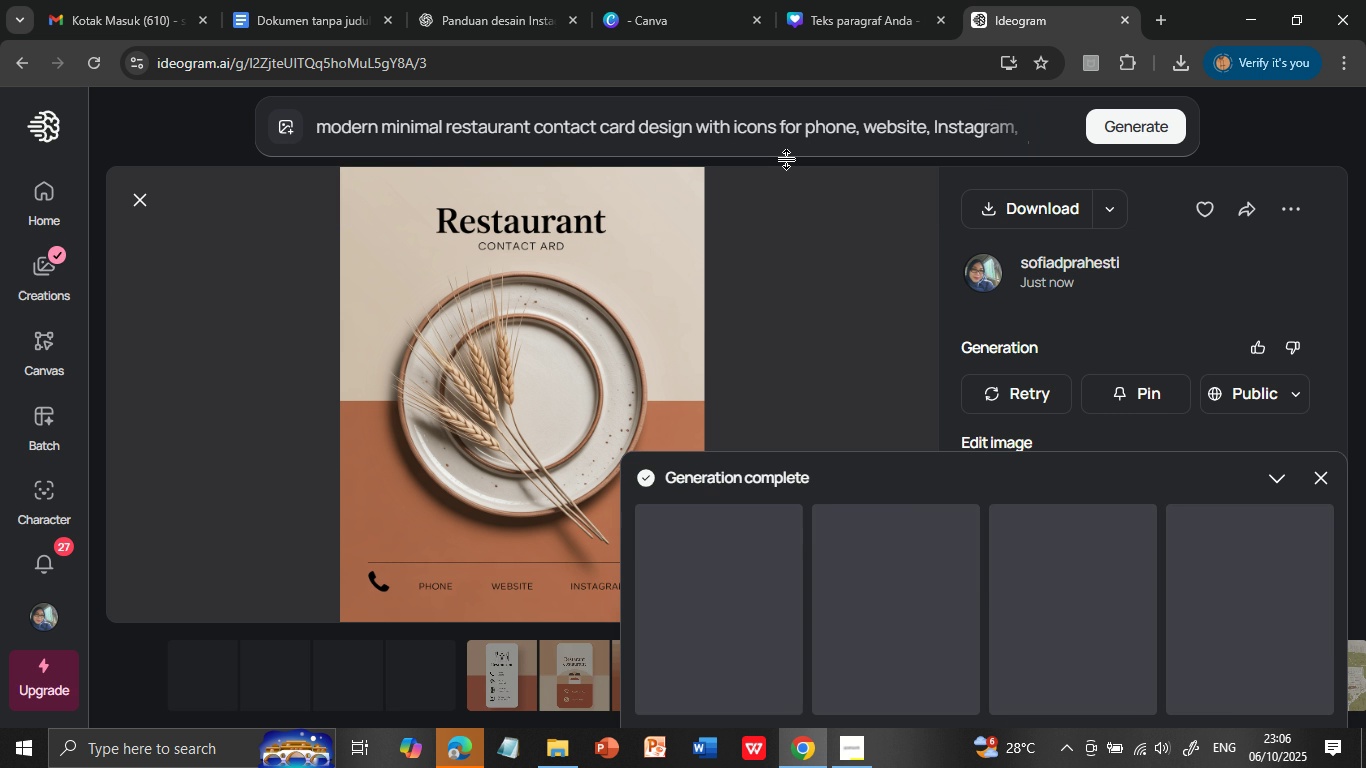 
wait(18.74)
 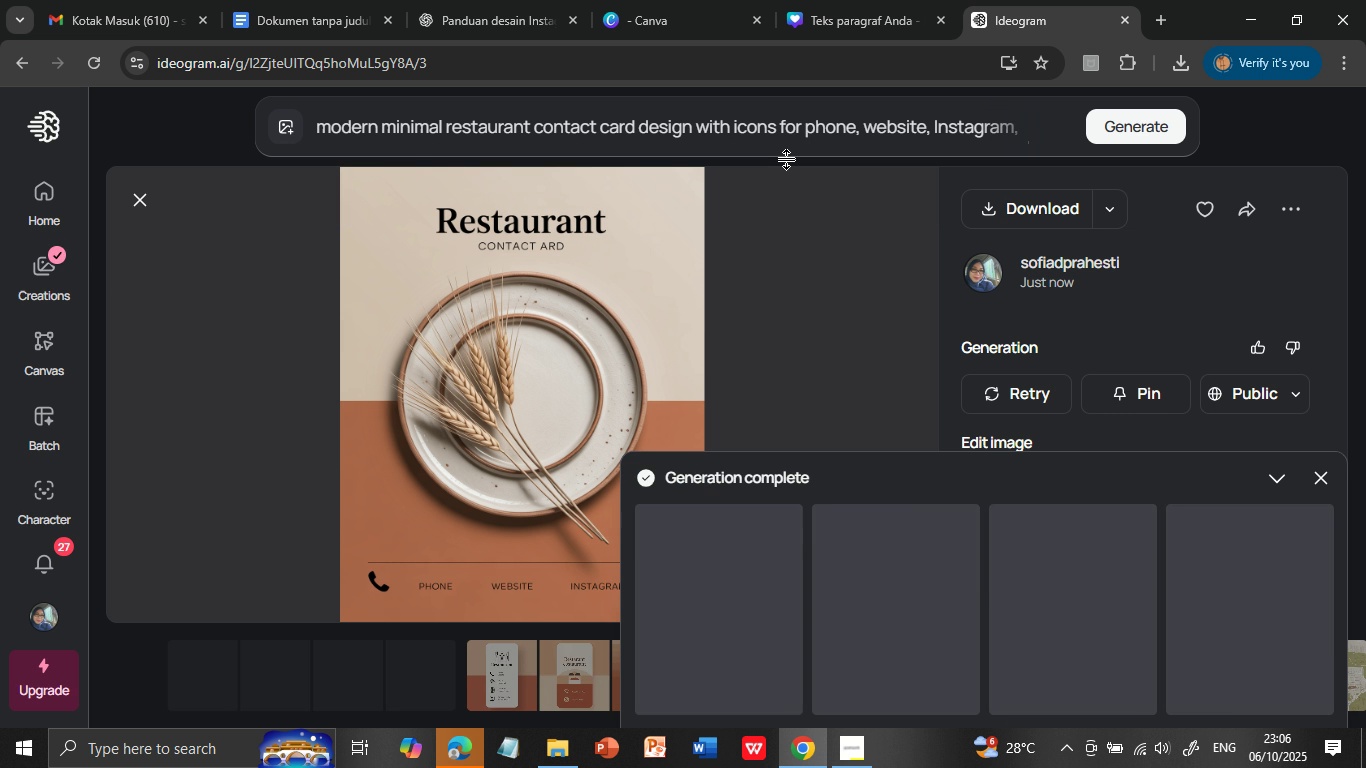 
left_click([893, 609])
 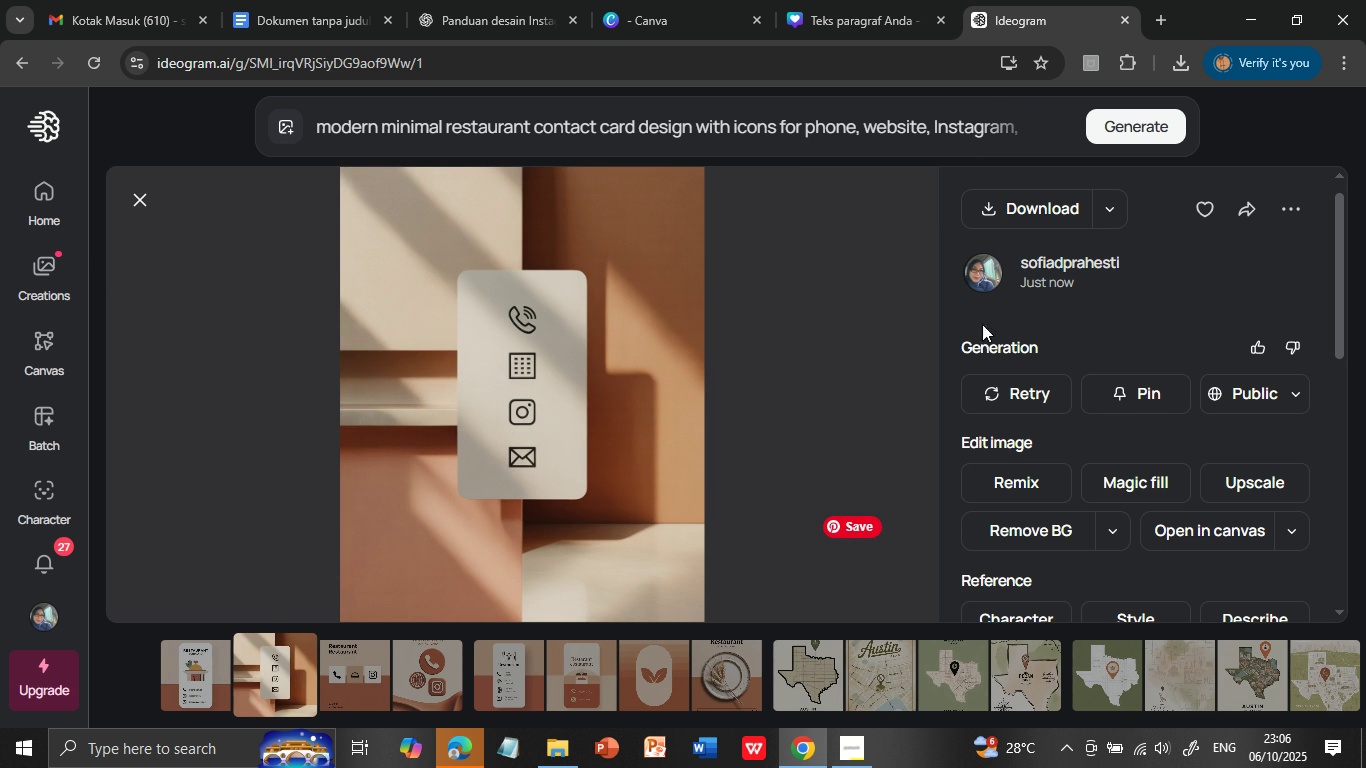 
wait(7.43)
 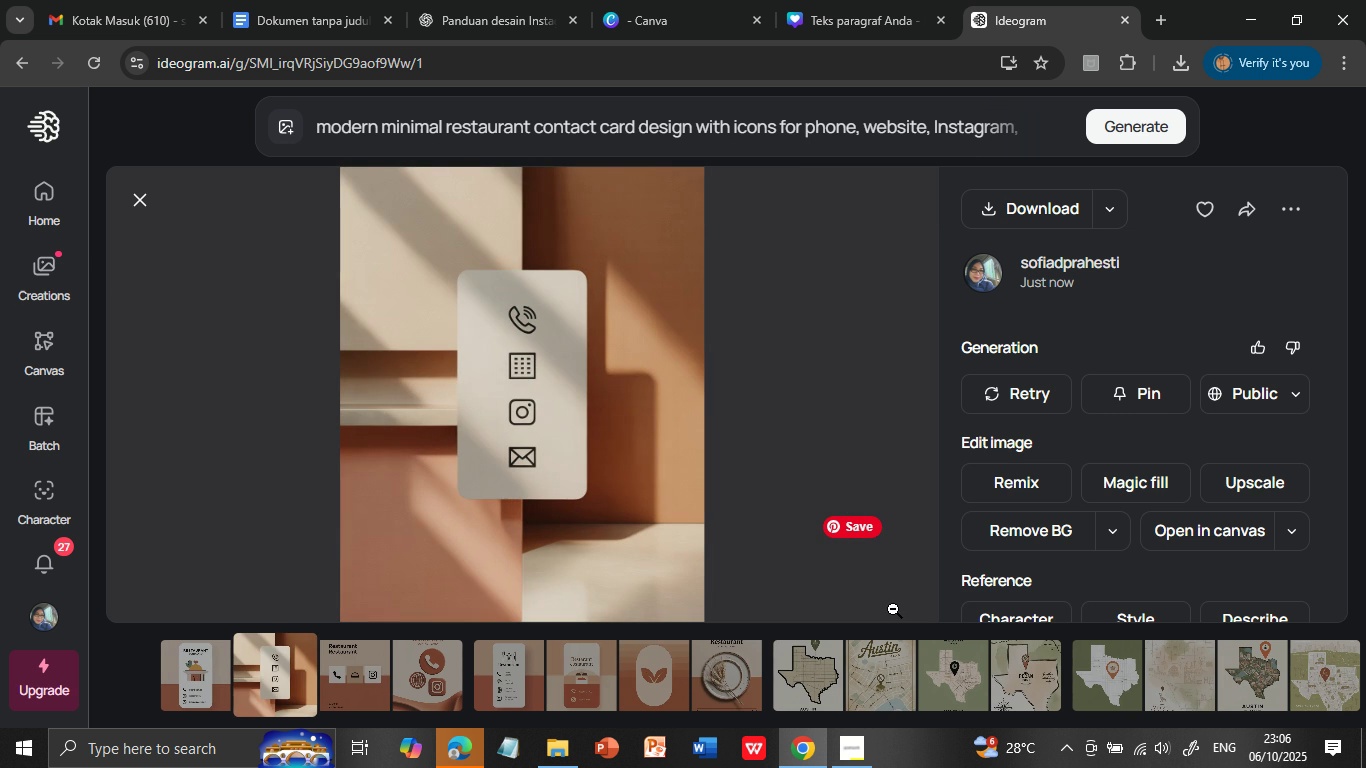 
left_click([1039, 208])
 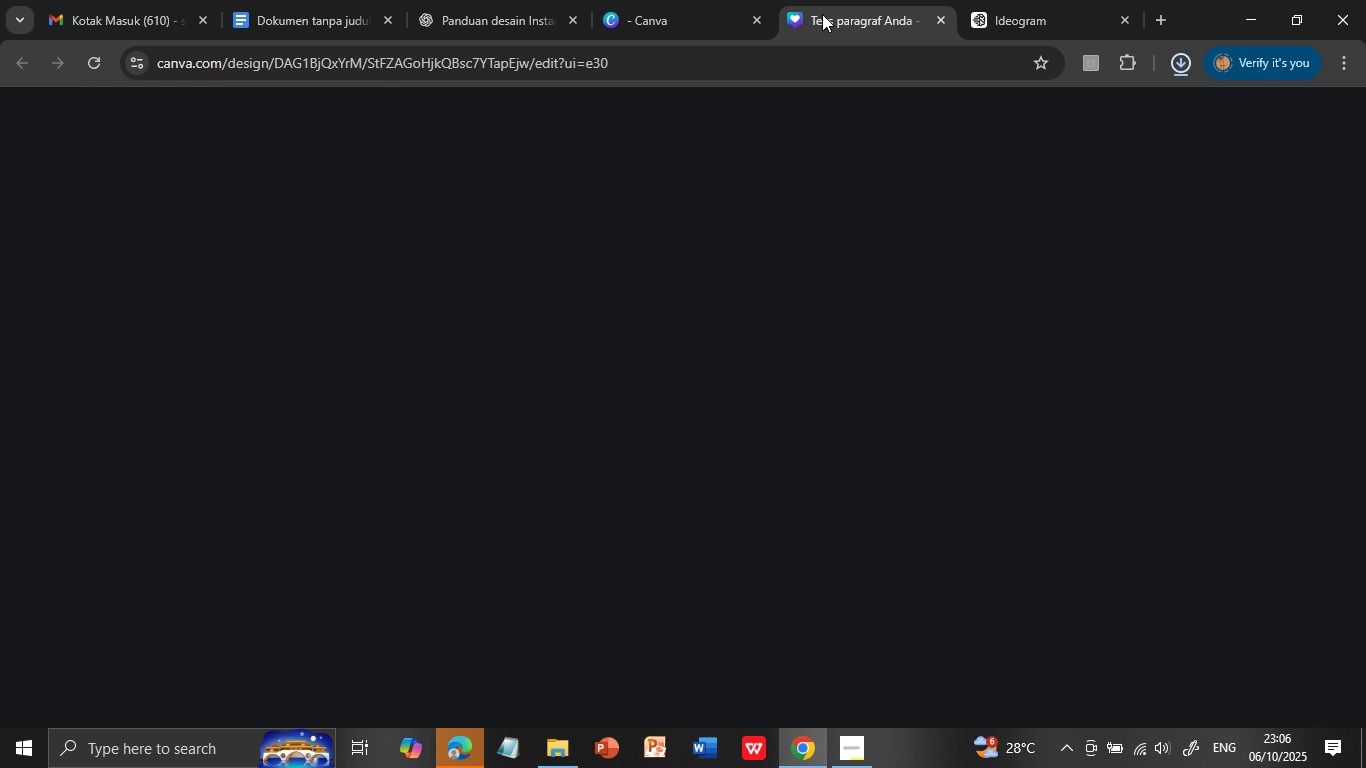 
left_click([822, 14])
 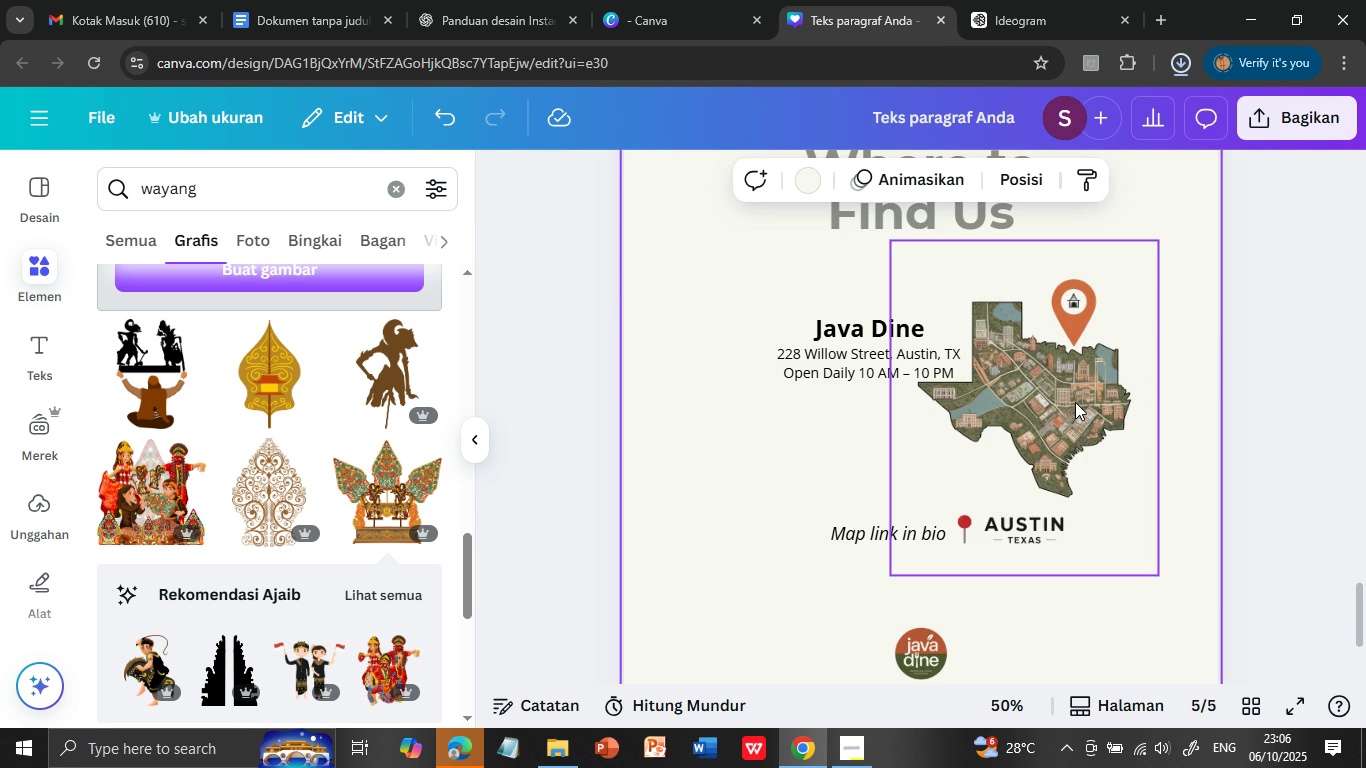 
scroll: coordinate [949, 413], scroll_direction: up, amount: 5.0
 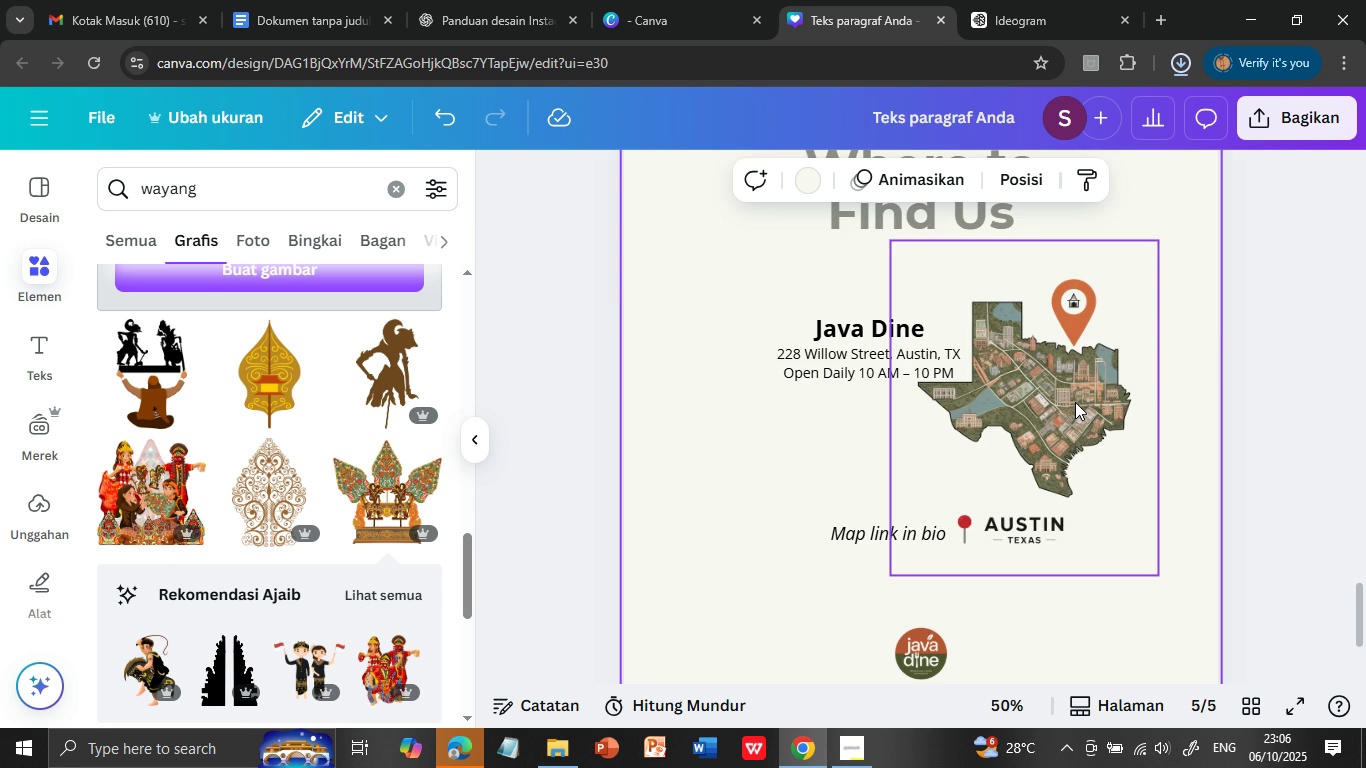 
scroll: coordinate [958, 435], scroll_direction: down, amount: 7.0
 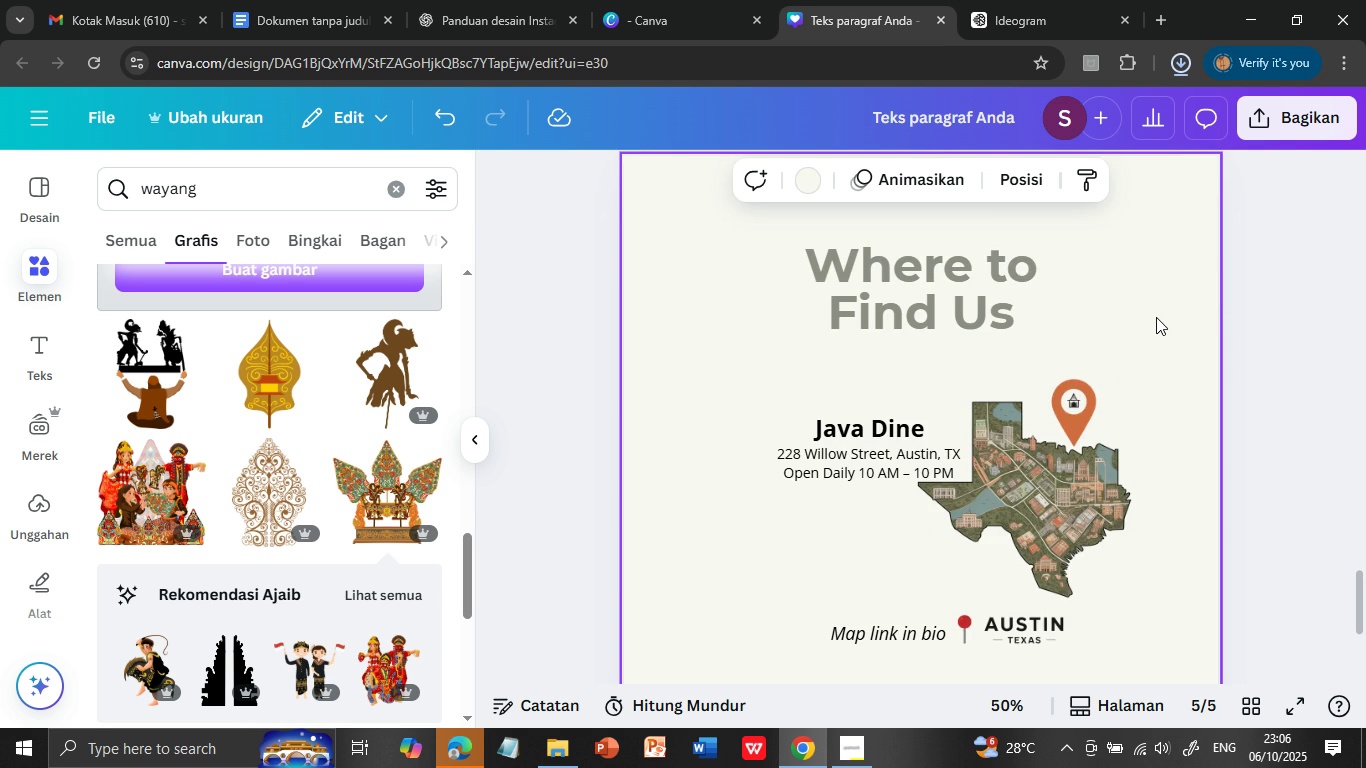 
scroll: coordinate [1158, 313], scroll_direction: up, amount: 2.0
 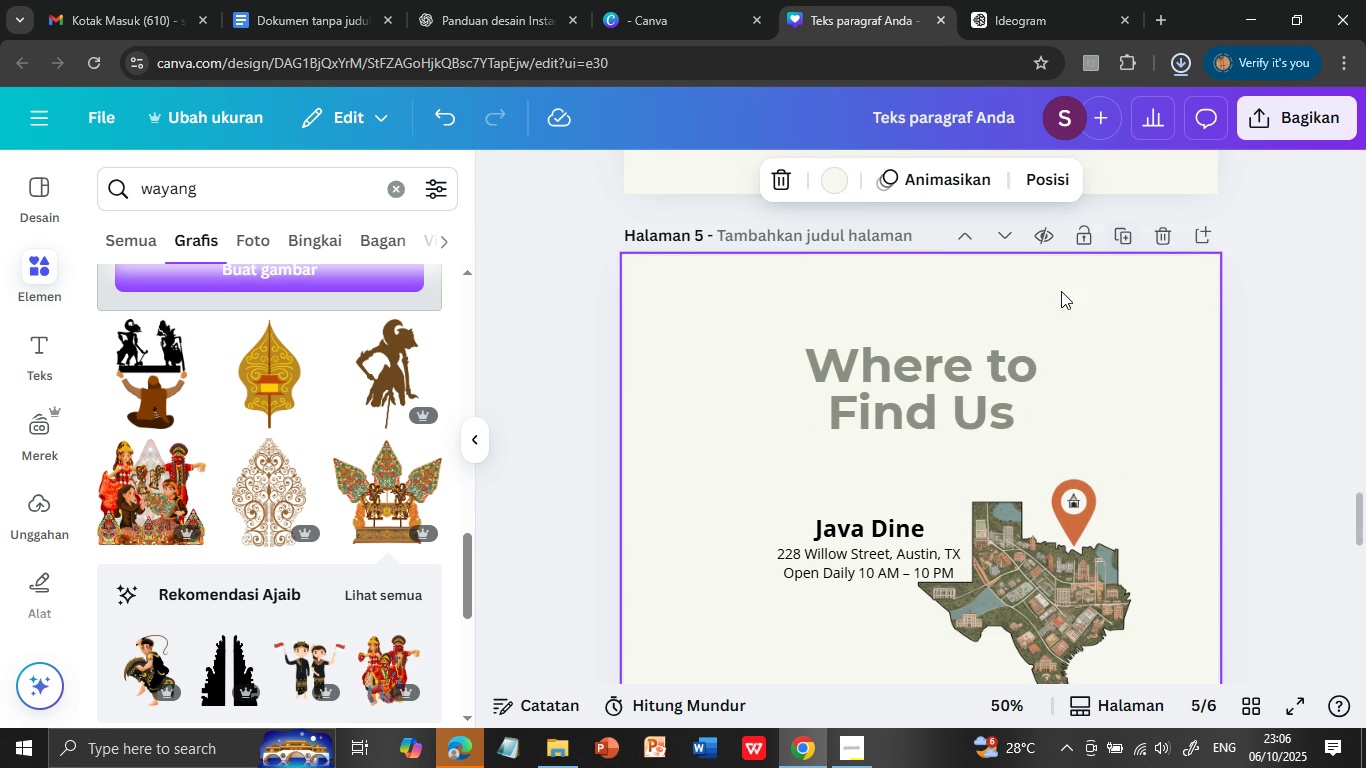 
left_click([1123, 233])
 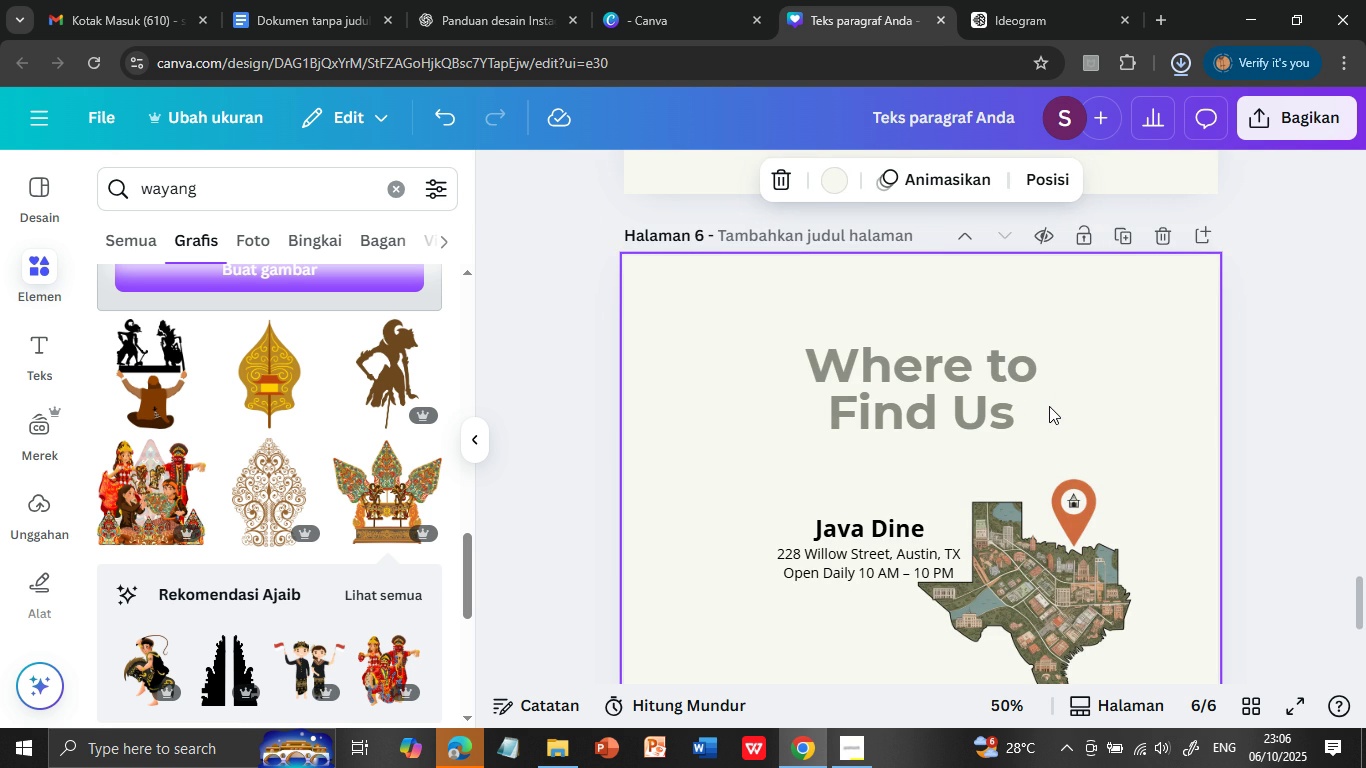 
scroll: coordinate [1049, 406], scroll_direction: down, amount: 1.0
 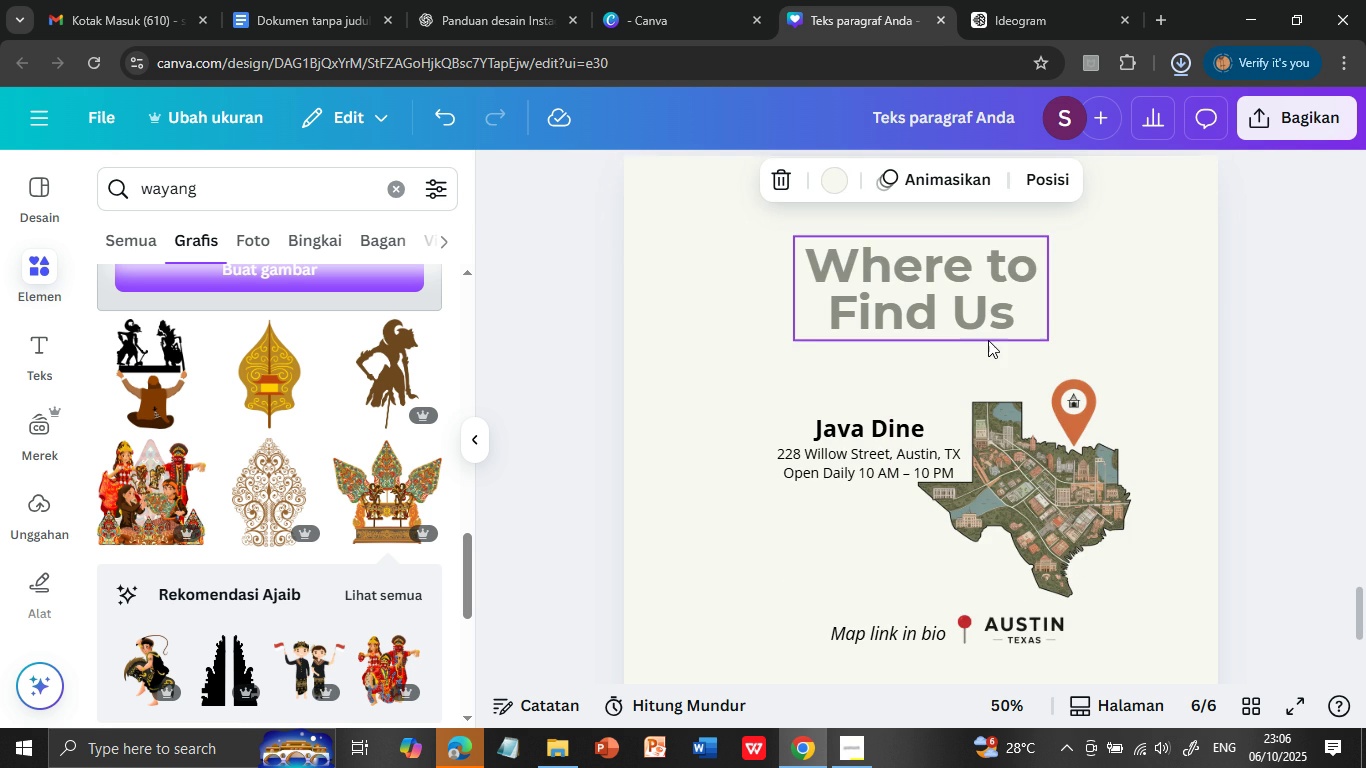 
scroll: coordinate [988, 340], scroll_direction: up, amount: 1.0
 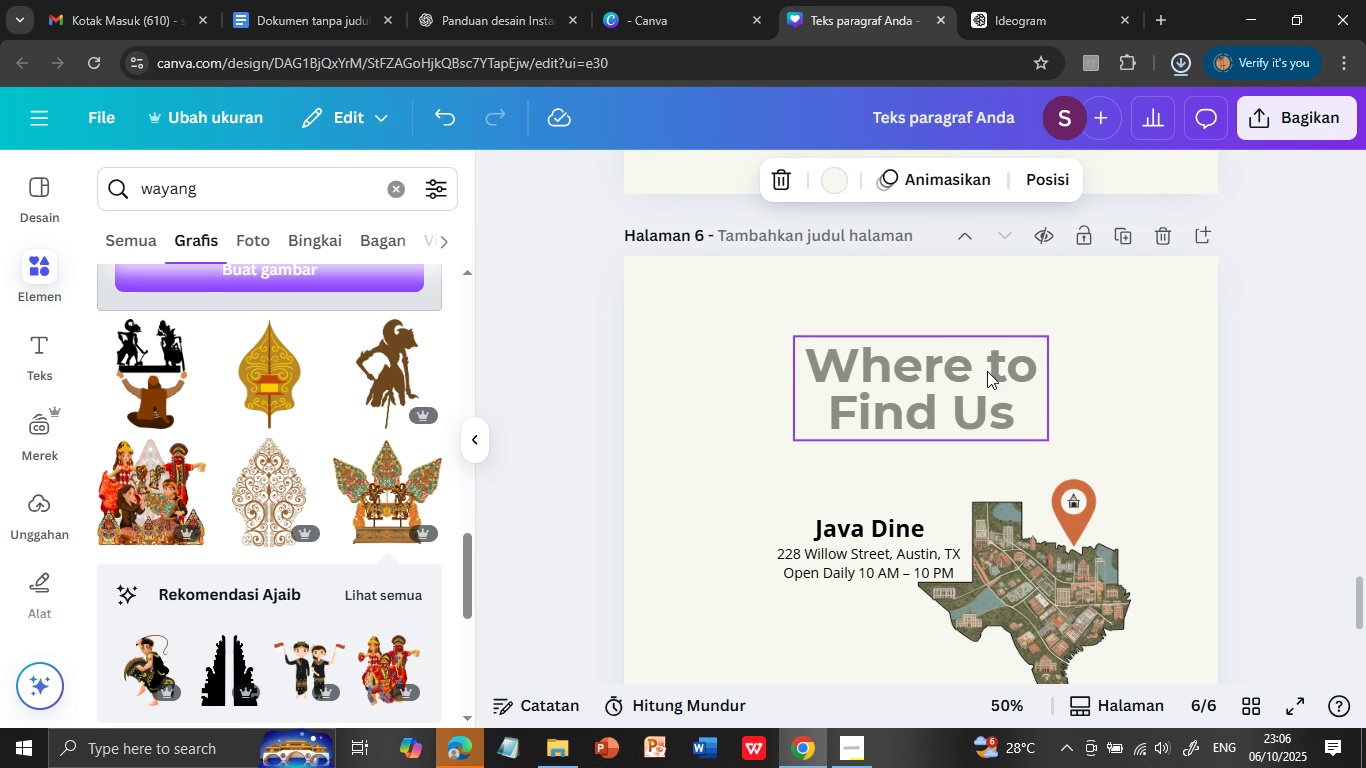 
left_click([987, 371])
 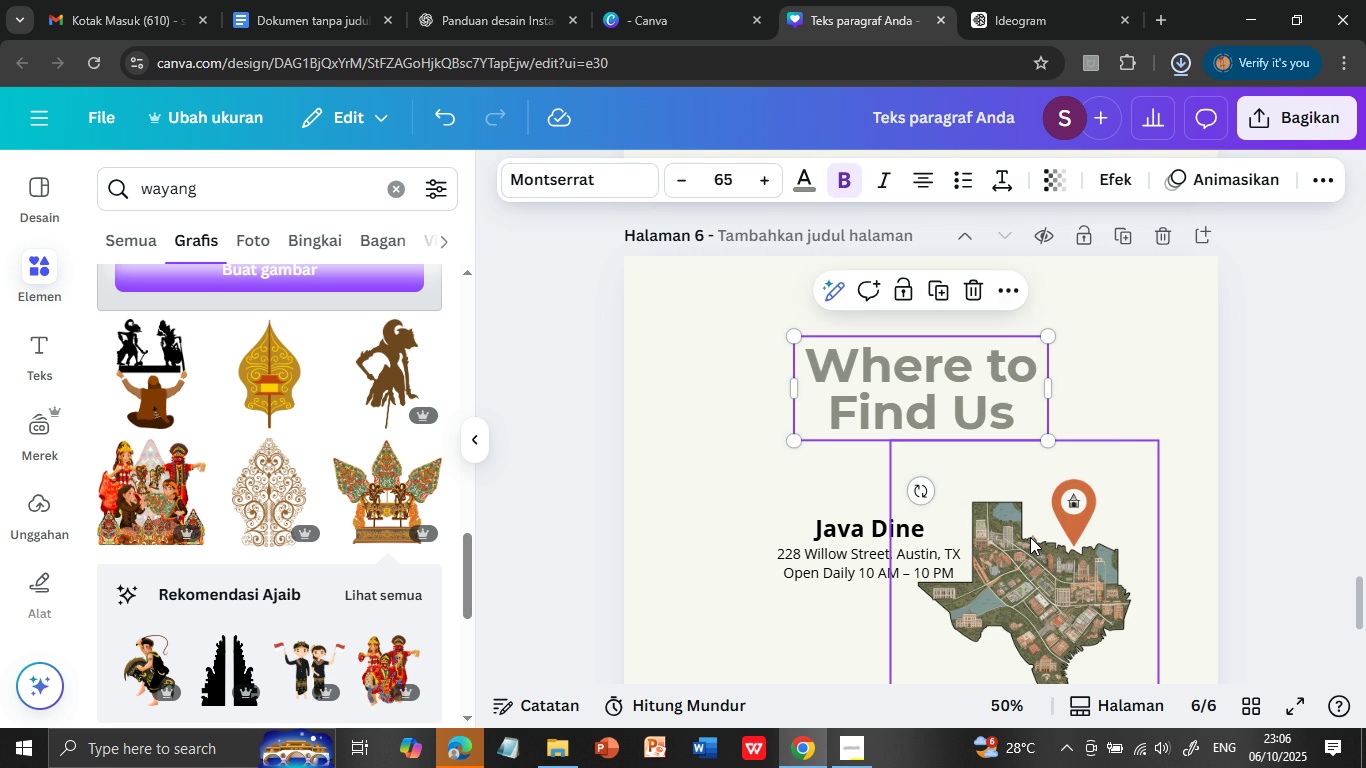 
left_click([1030, 537])
 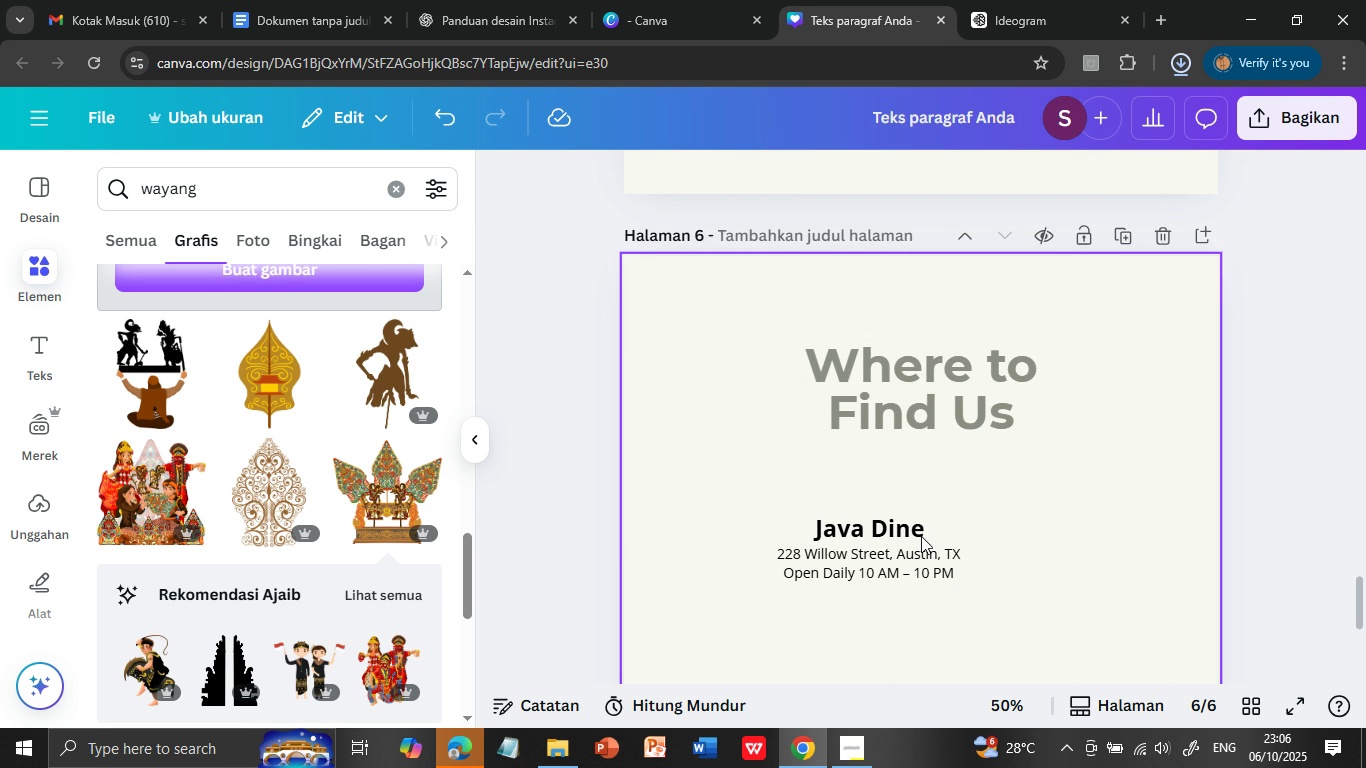 
key(Delete)
 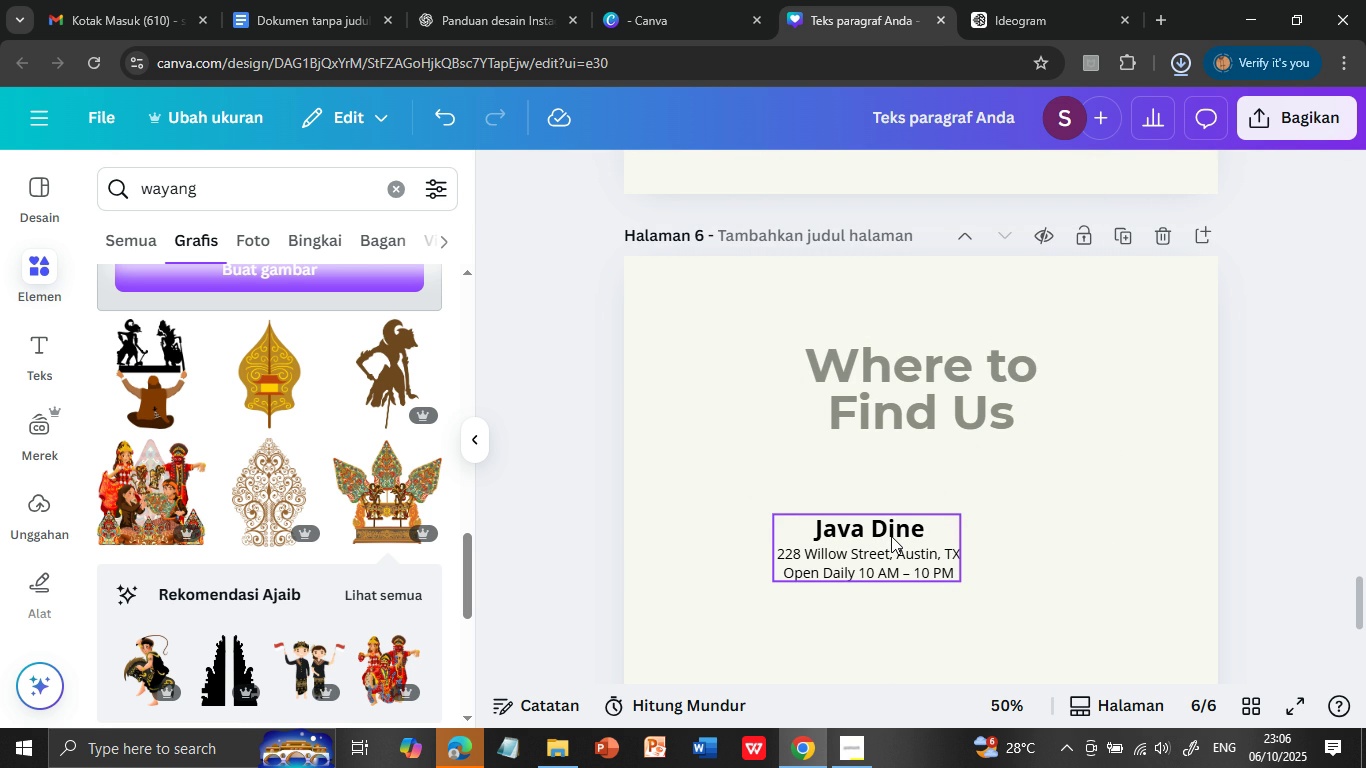 
left_click([891, 536])
 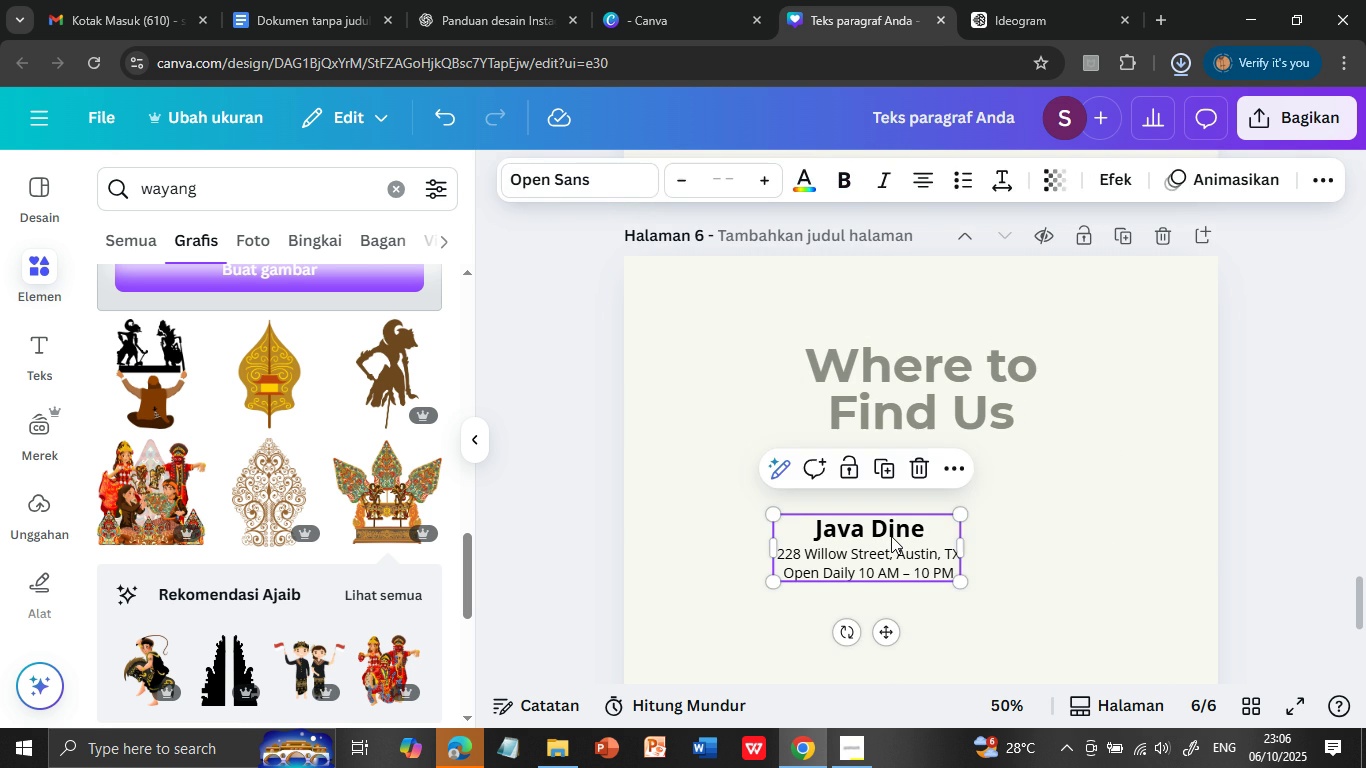 
key(Delete)
 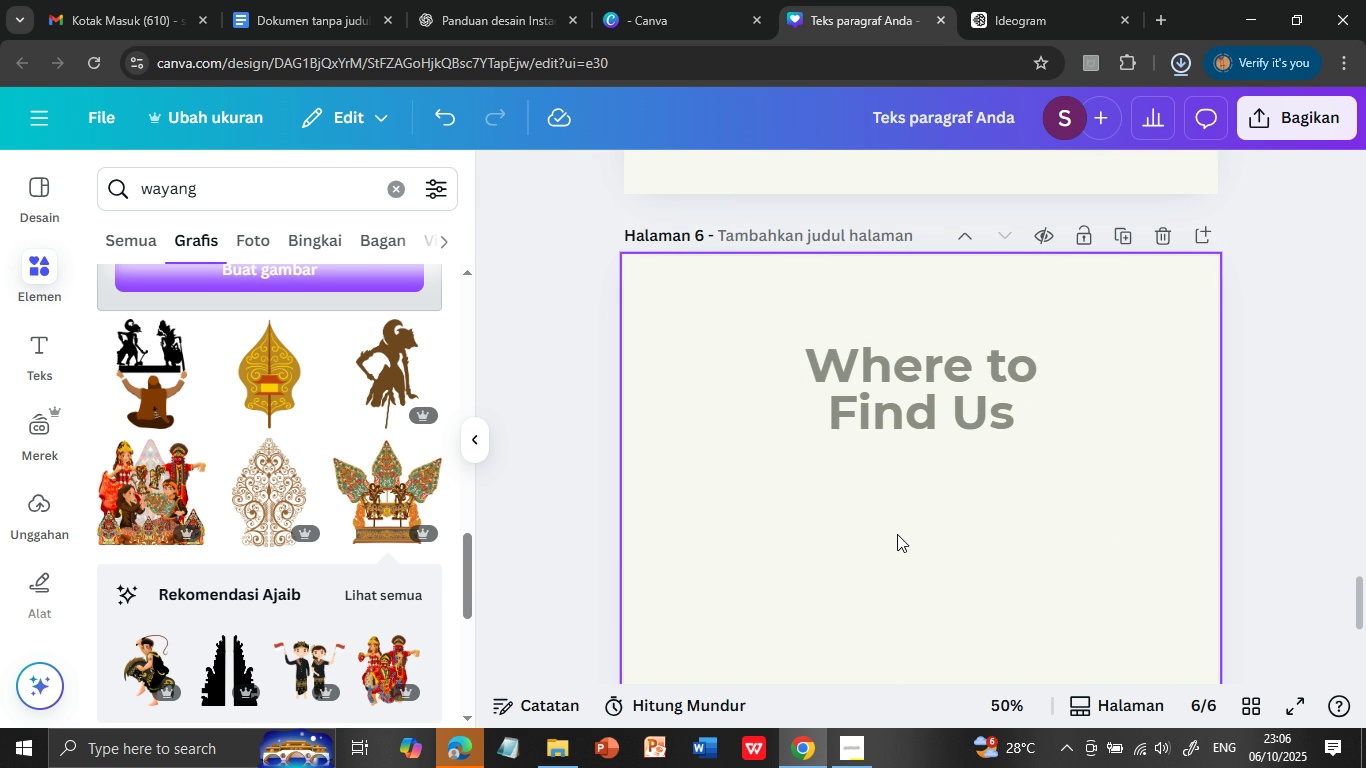 
scroll: coordinate [902, 526], scroll_direction: down, amount: 3.0
 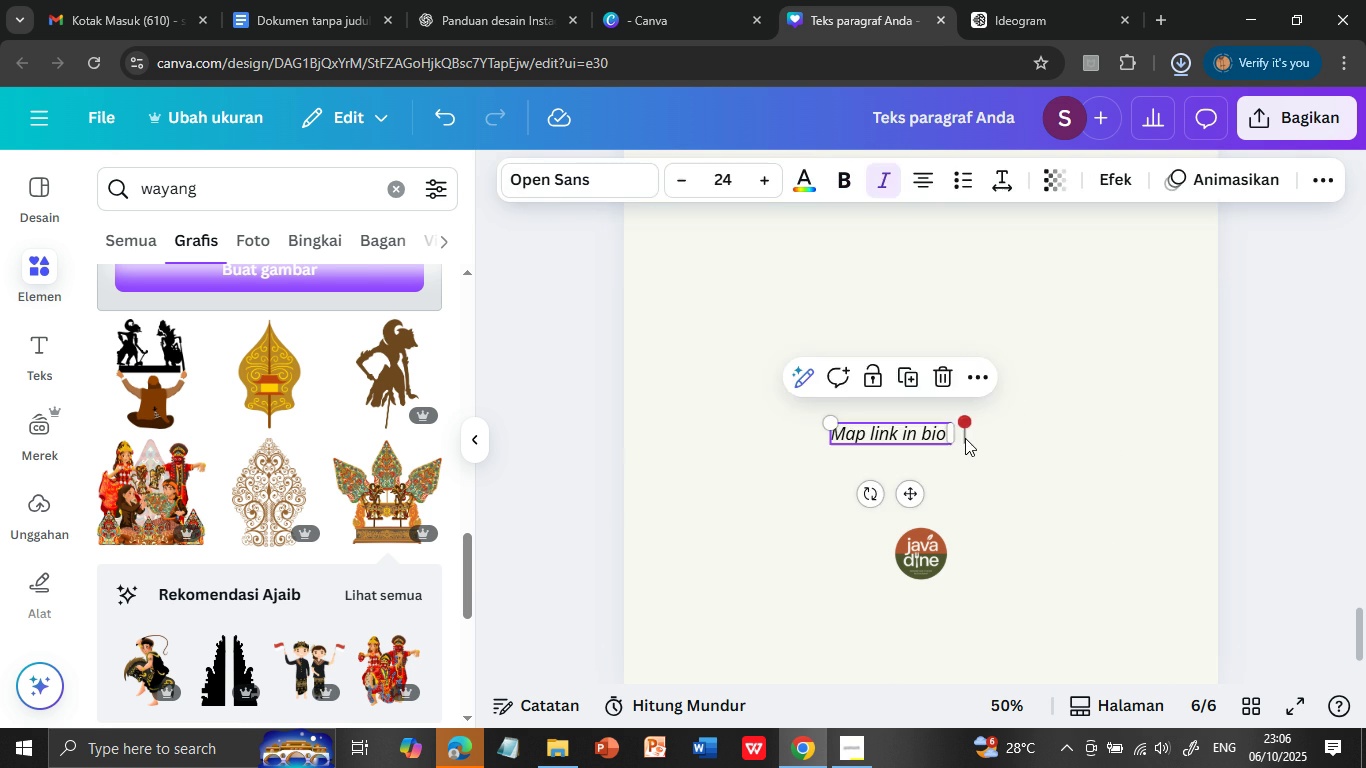 
left_click([901, 433])
 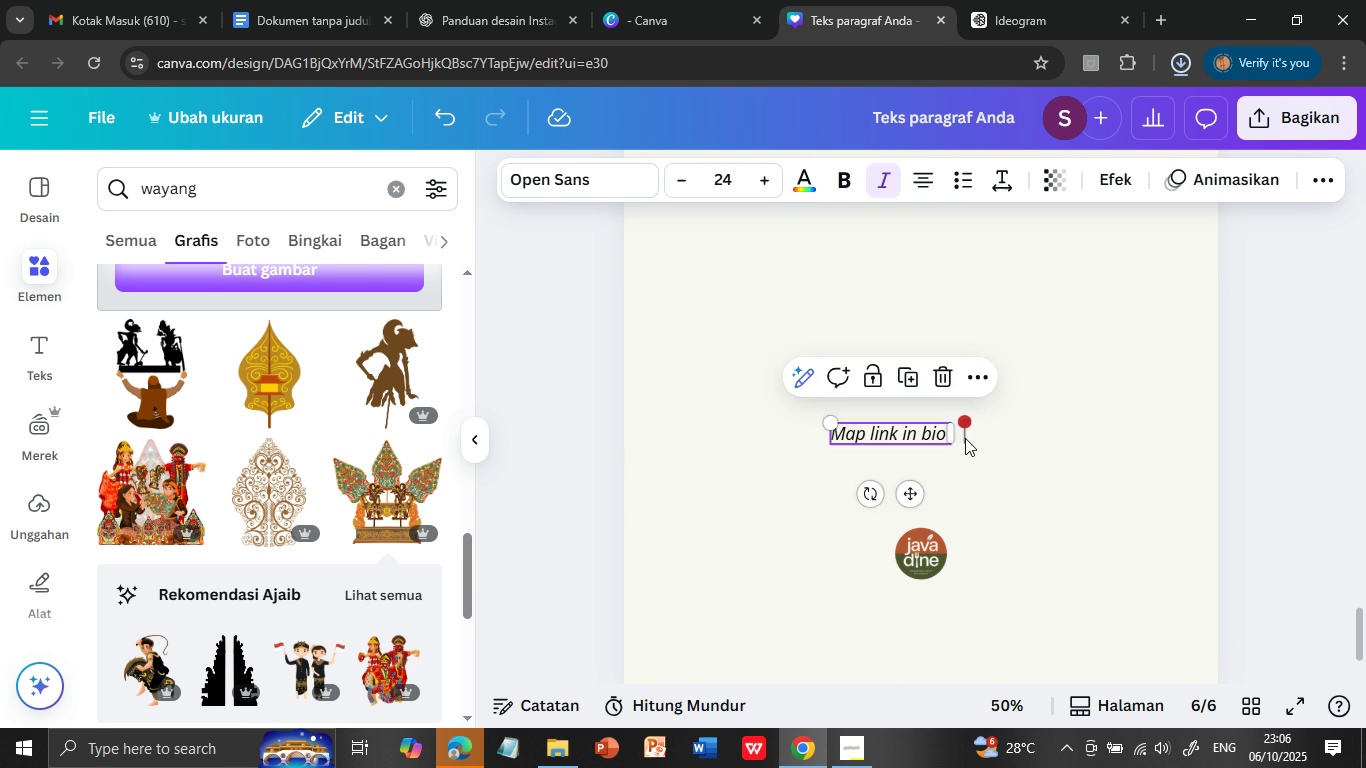 
key(Delete)
 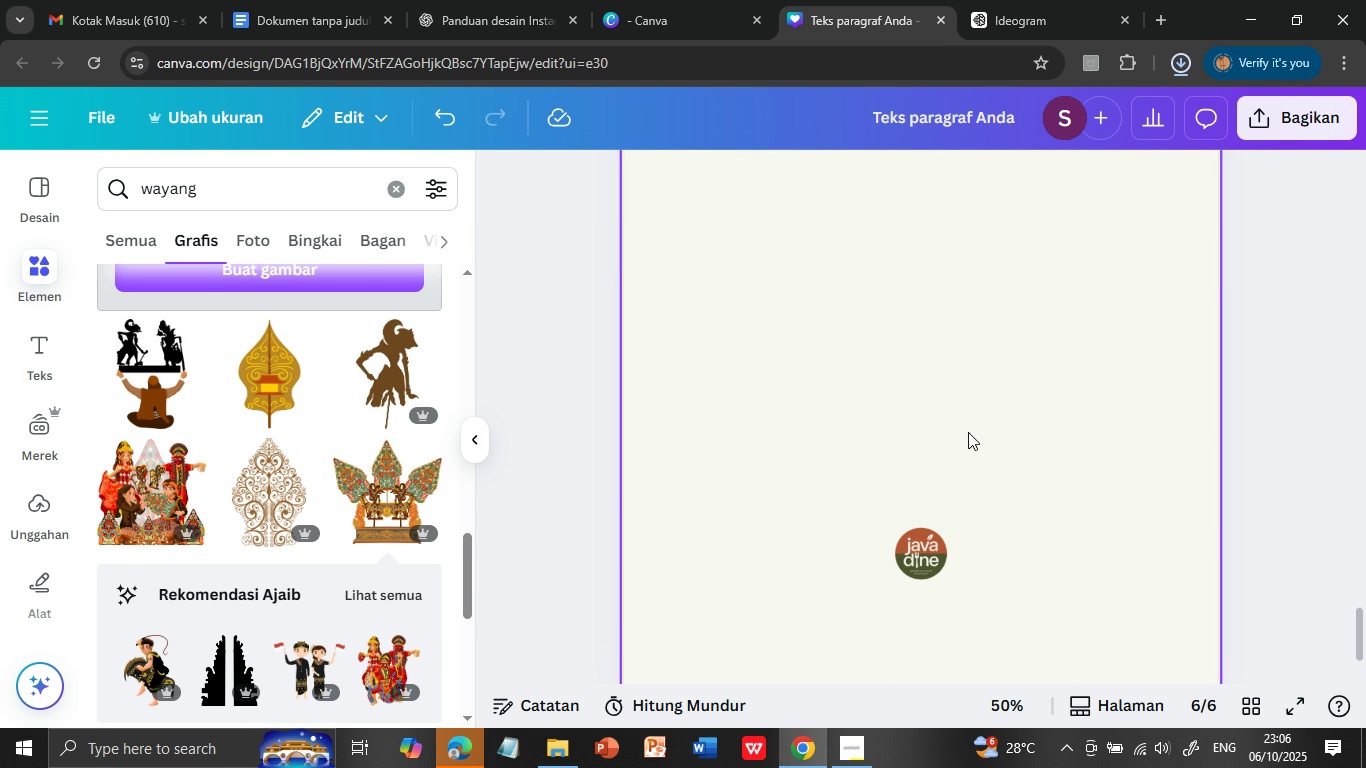 
left_click([968, 432])
 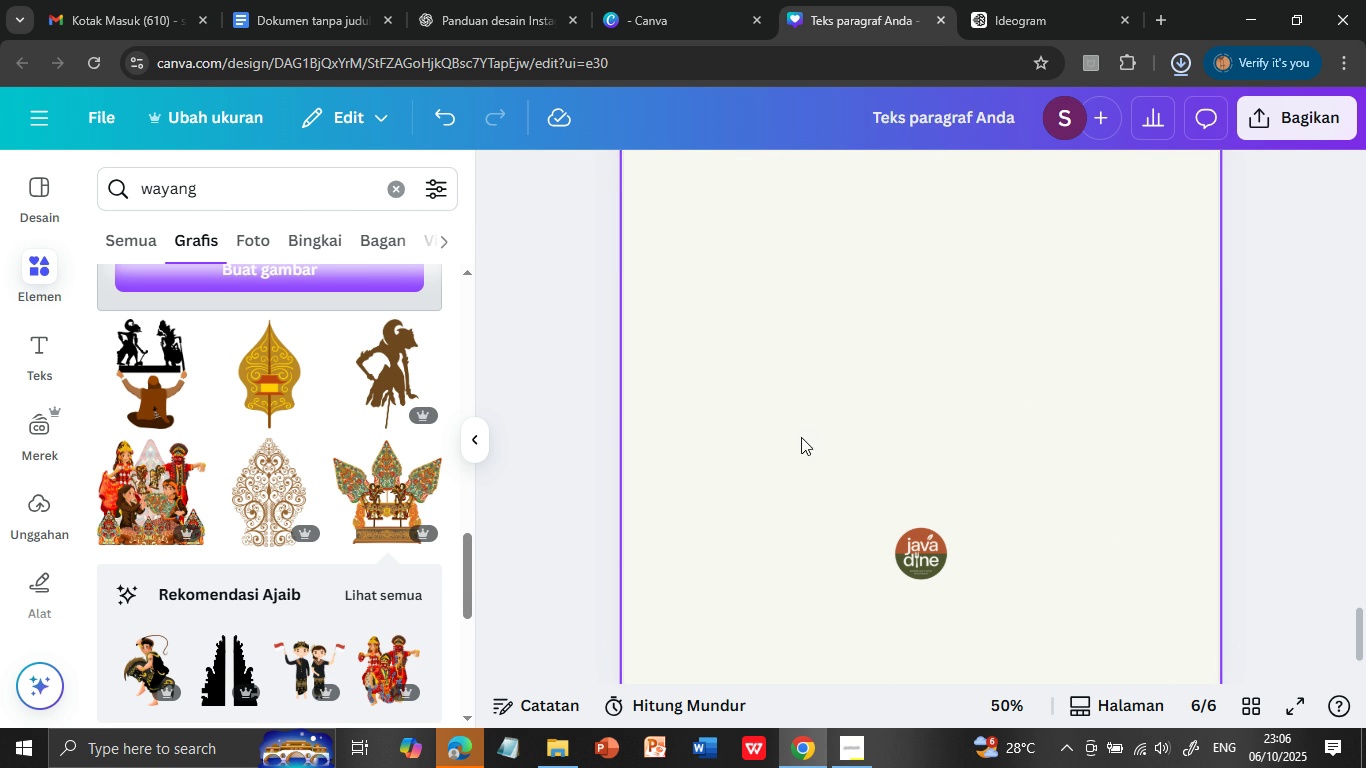 
key(Delete)
 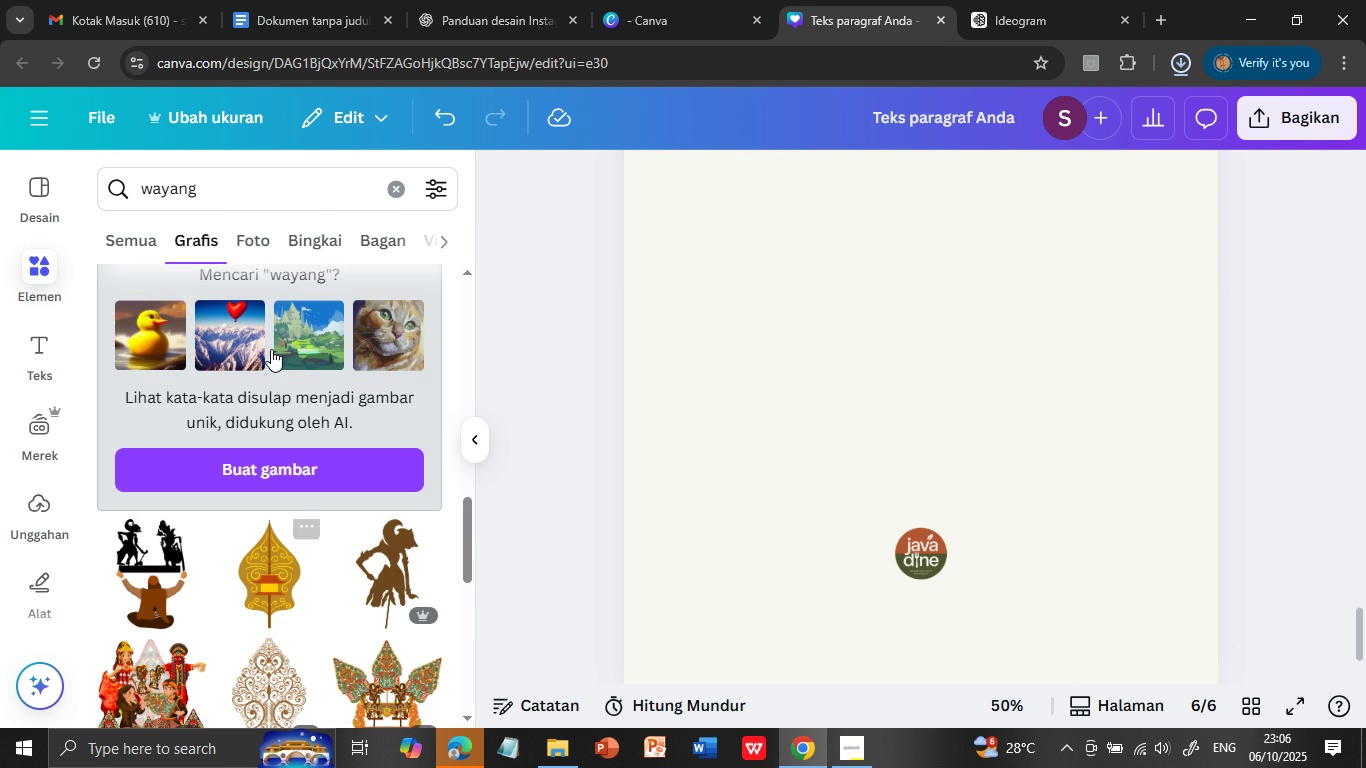 
scroll: coordinate [271, 349], scroll_direction: up, amount: 2.0
 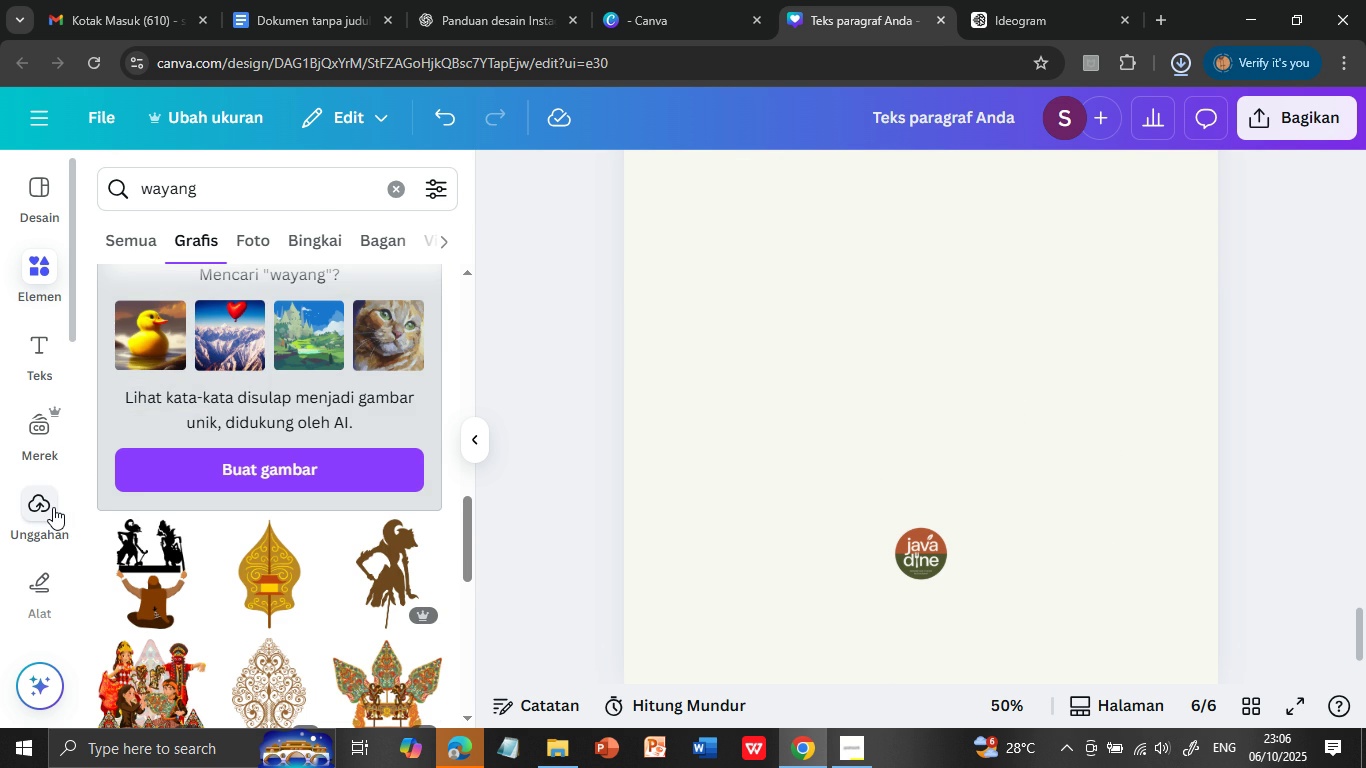 
left_click([53, 507])
 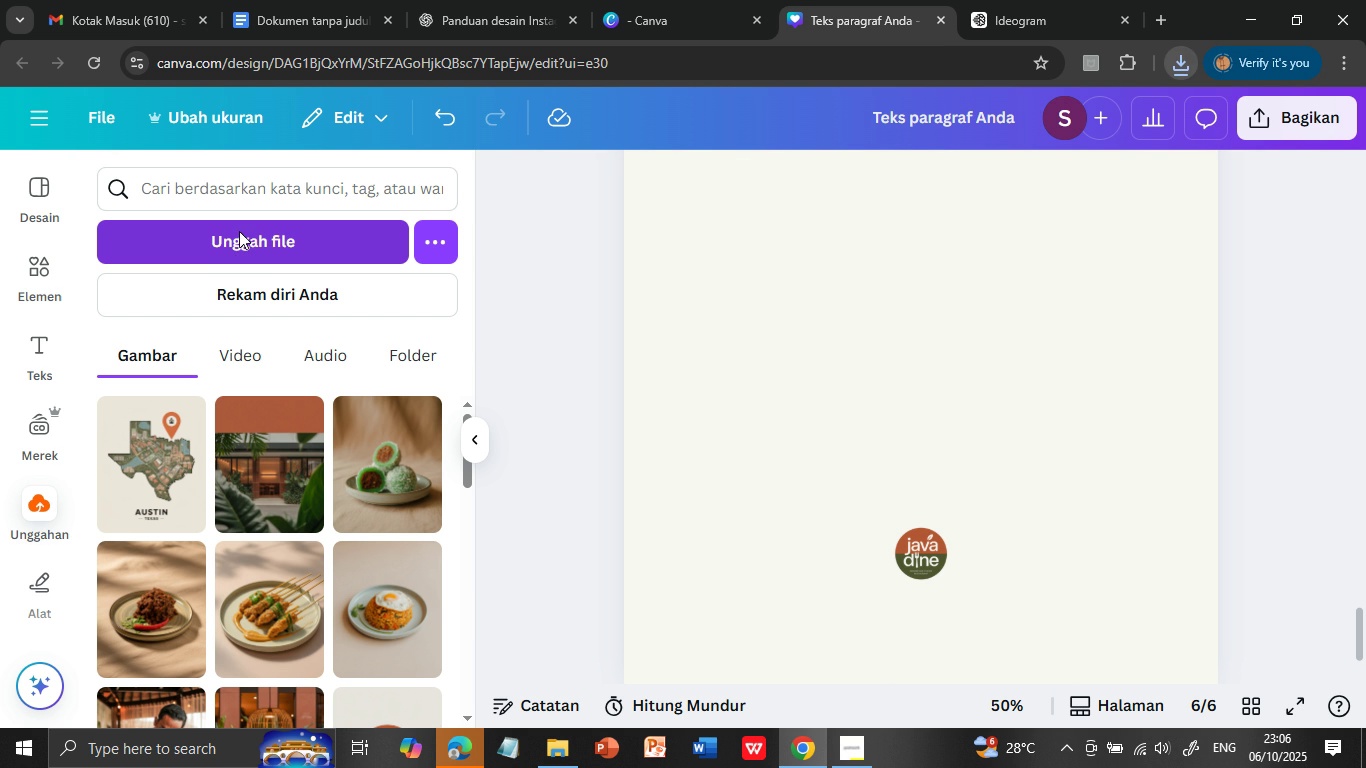 
left_click([239, 231])
 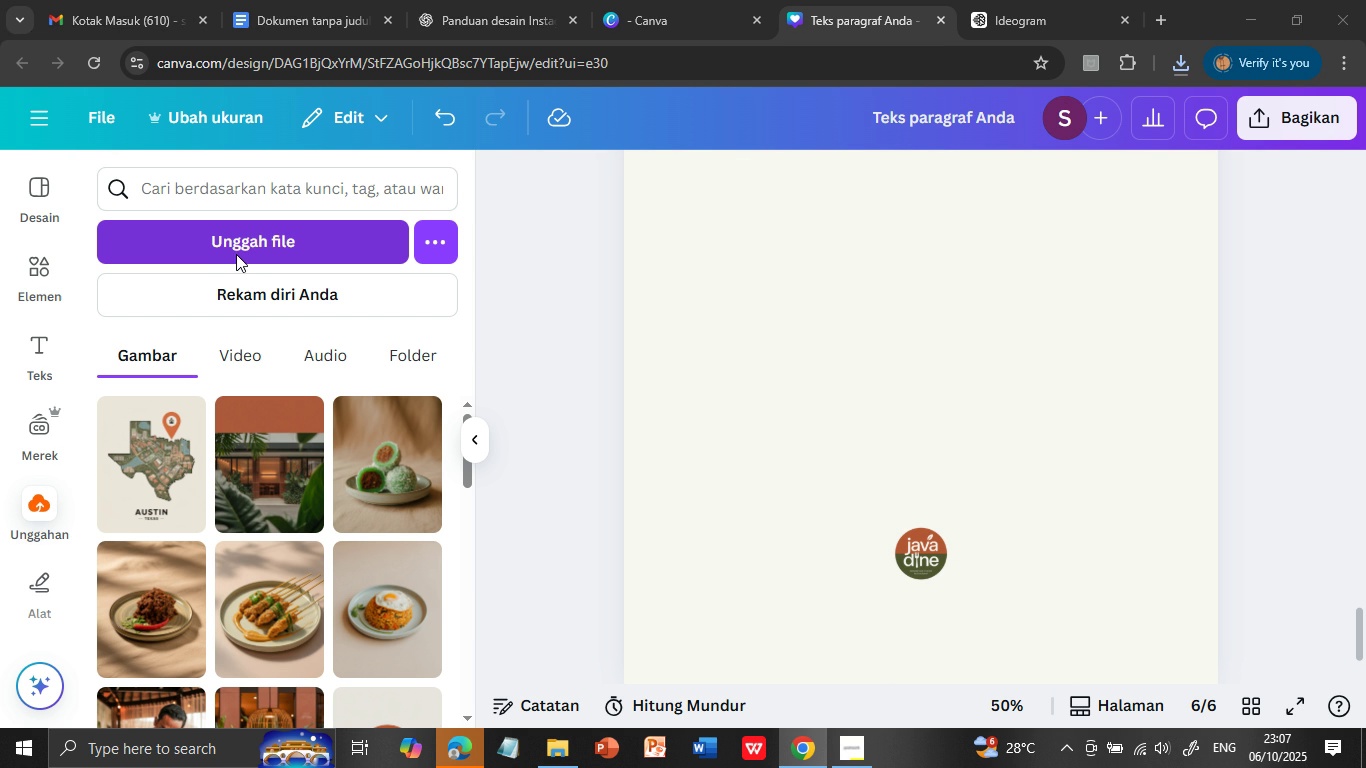 
wait(8.47)
 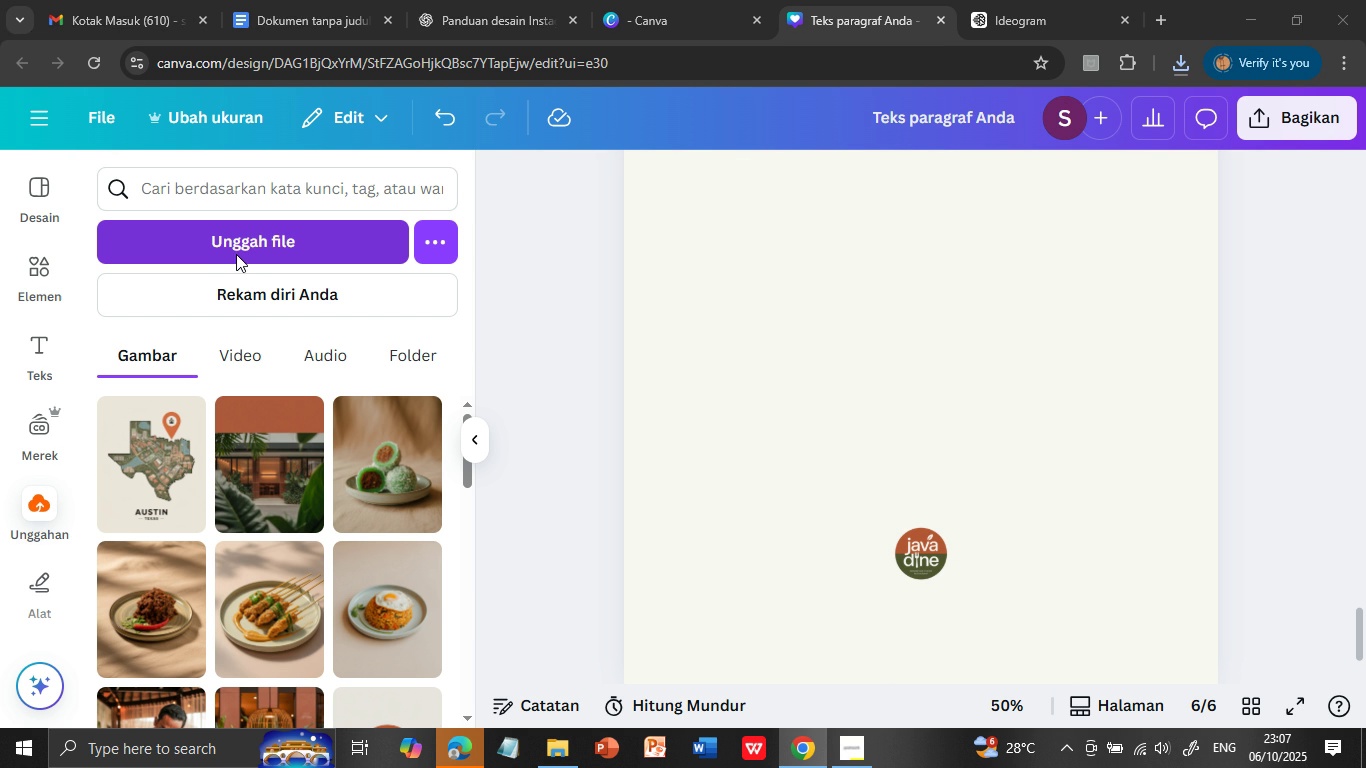 
double_click([352, 166])
 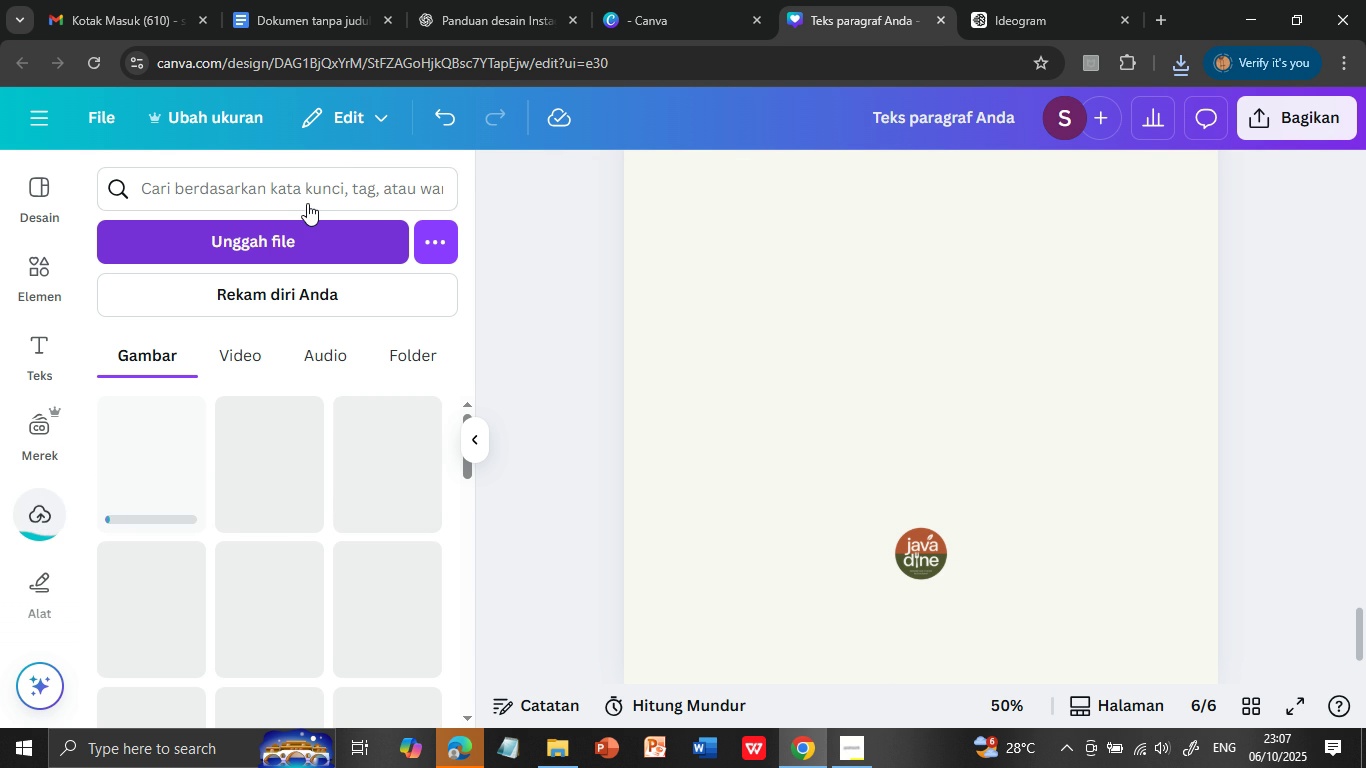 
wait(5.61)
 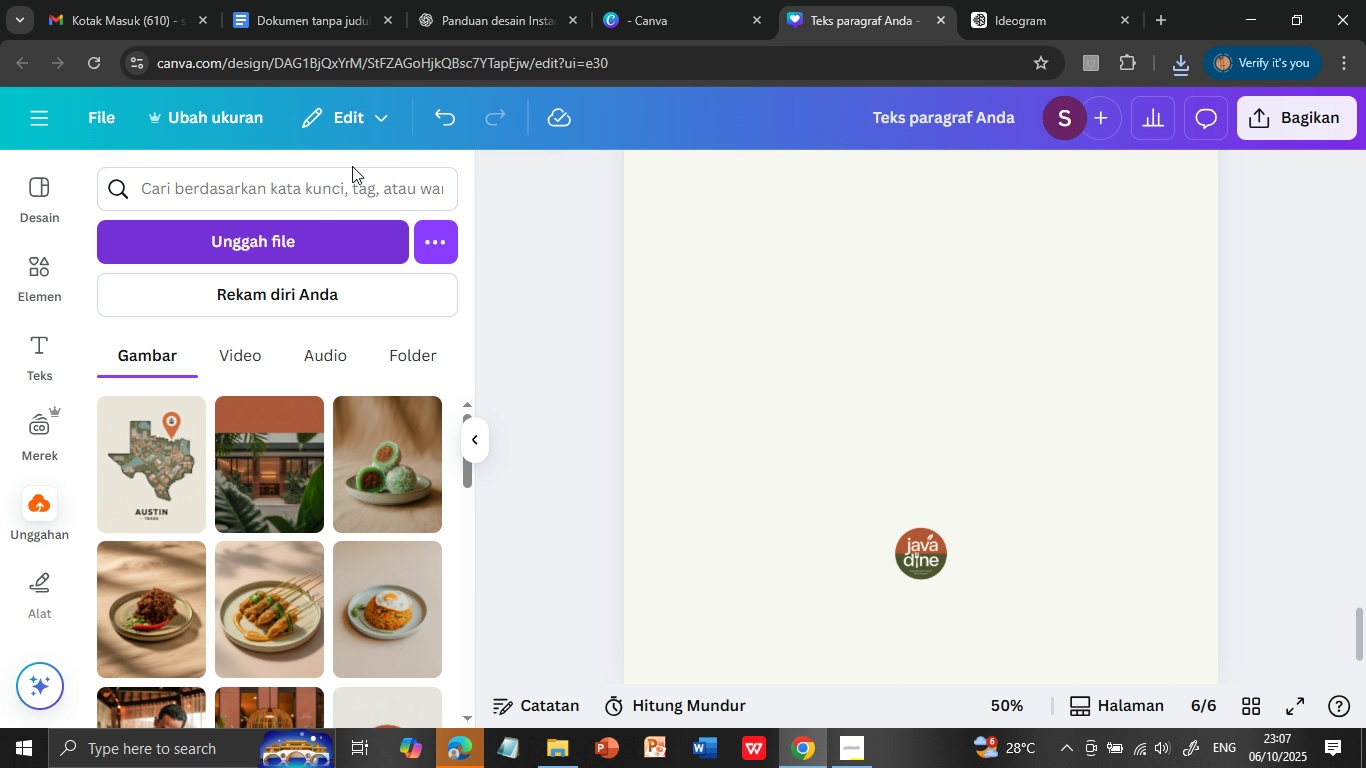 
left_click([139, 482])
 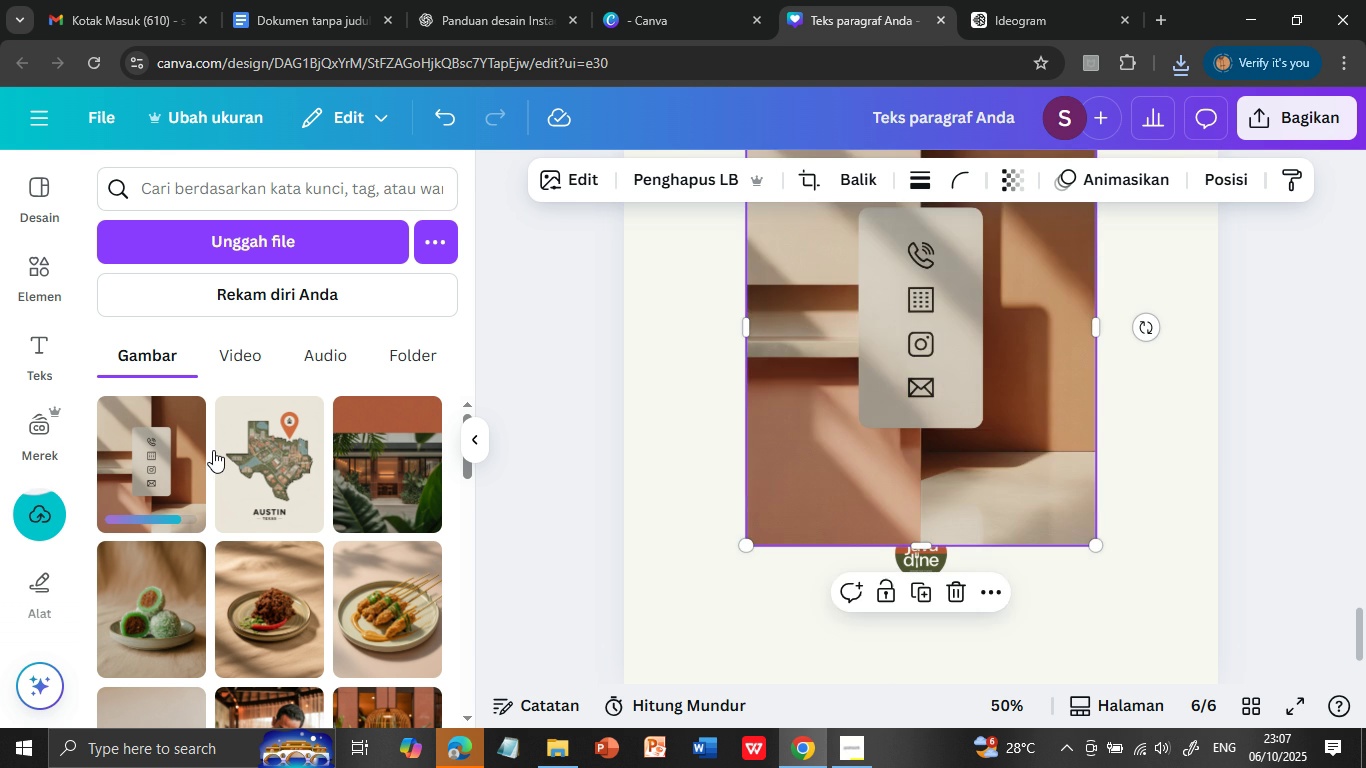 
scroll: coordinate [810, 412], scroll_direction: up, amount: 4.0